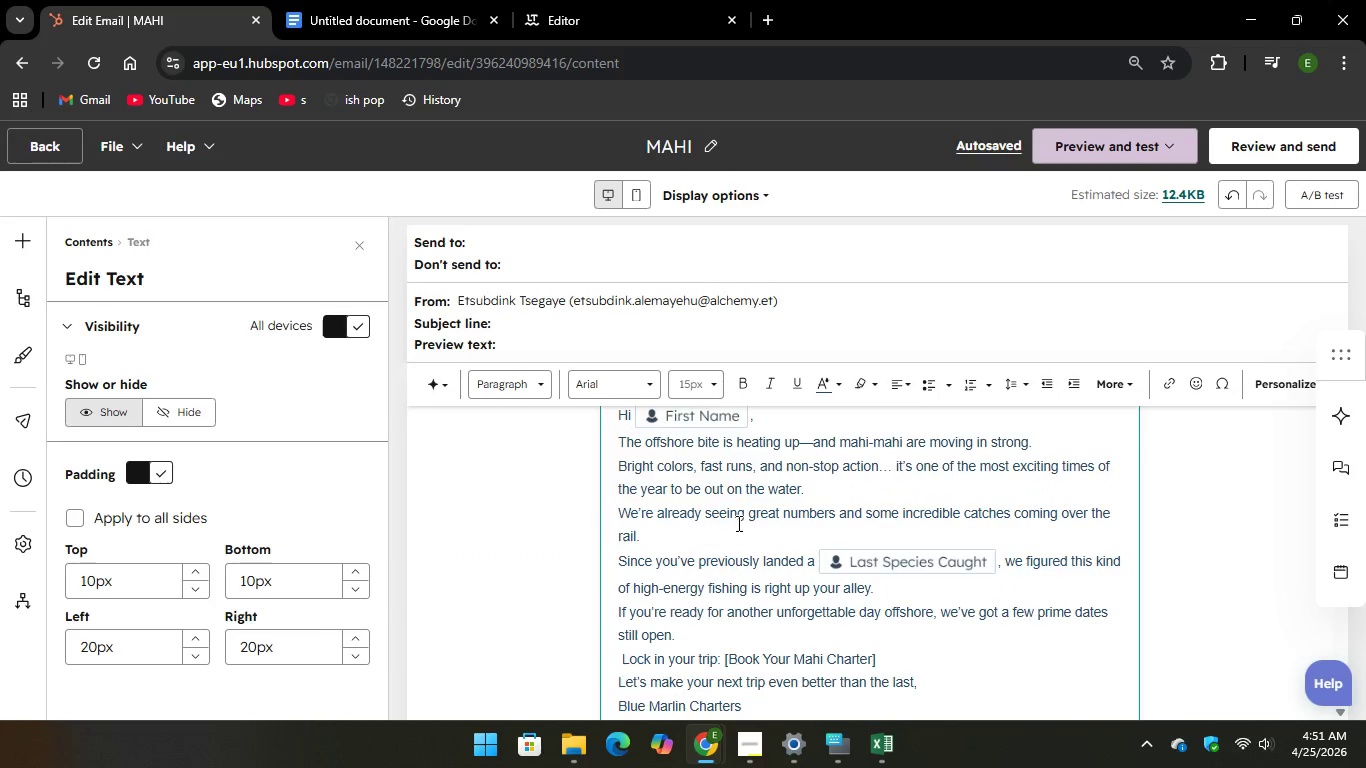 
scroll: coordinate [737, 523], scroll_direction: down, amount: 3.0
 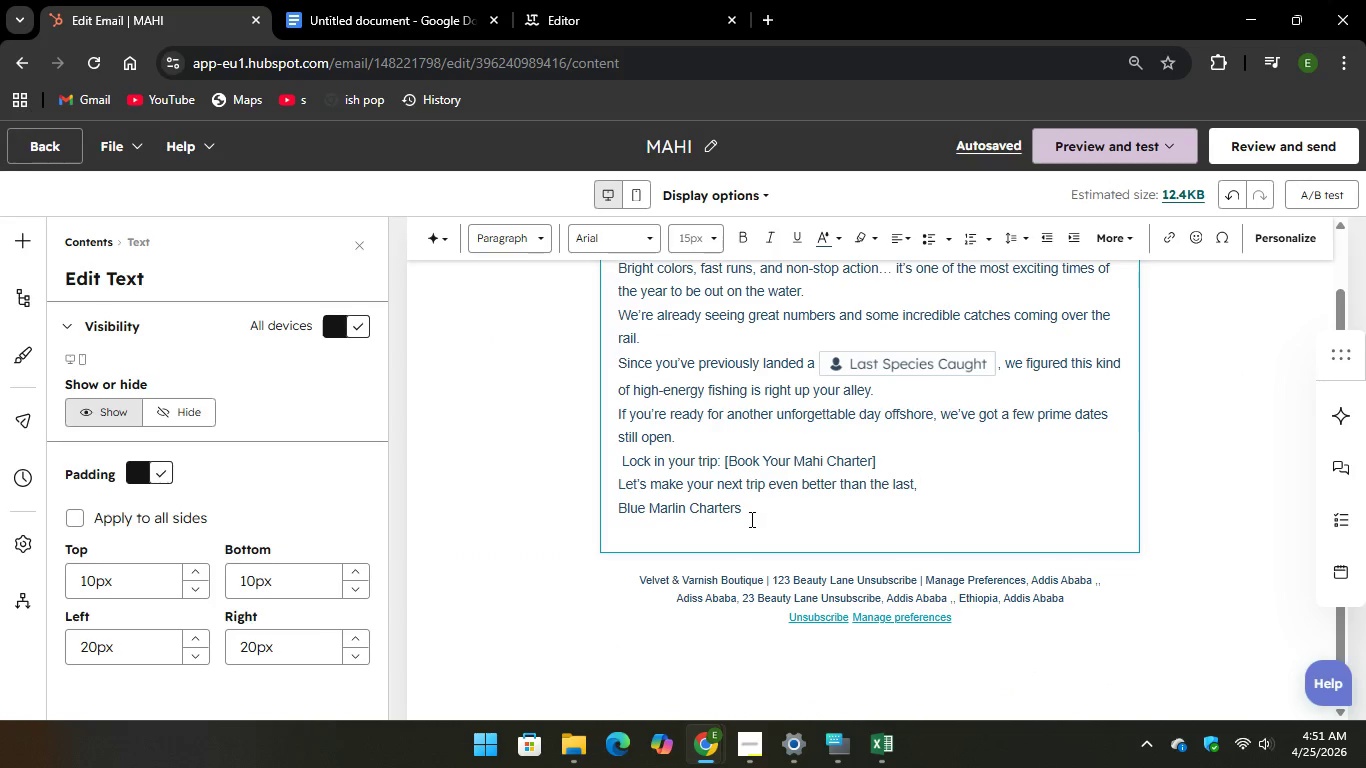 
left_click_drag(start_coordinate=[746, 515], to_coordinate=[683, 510])
 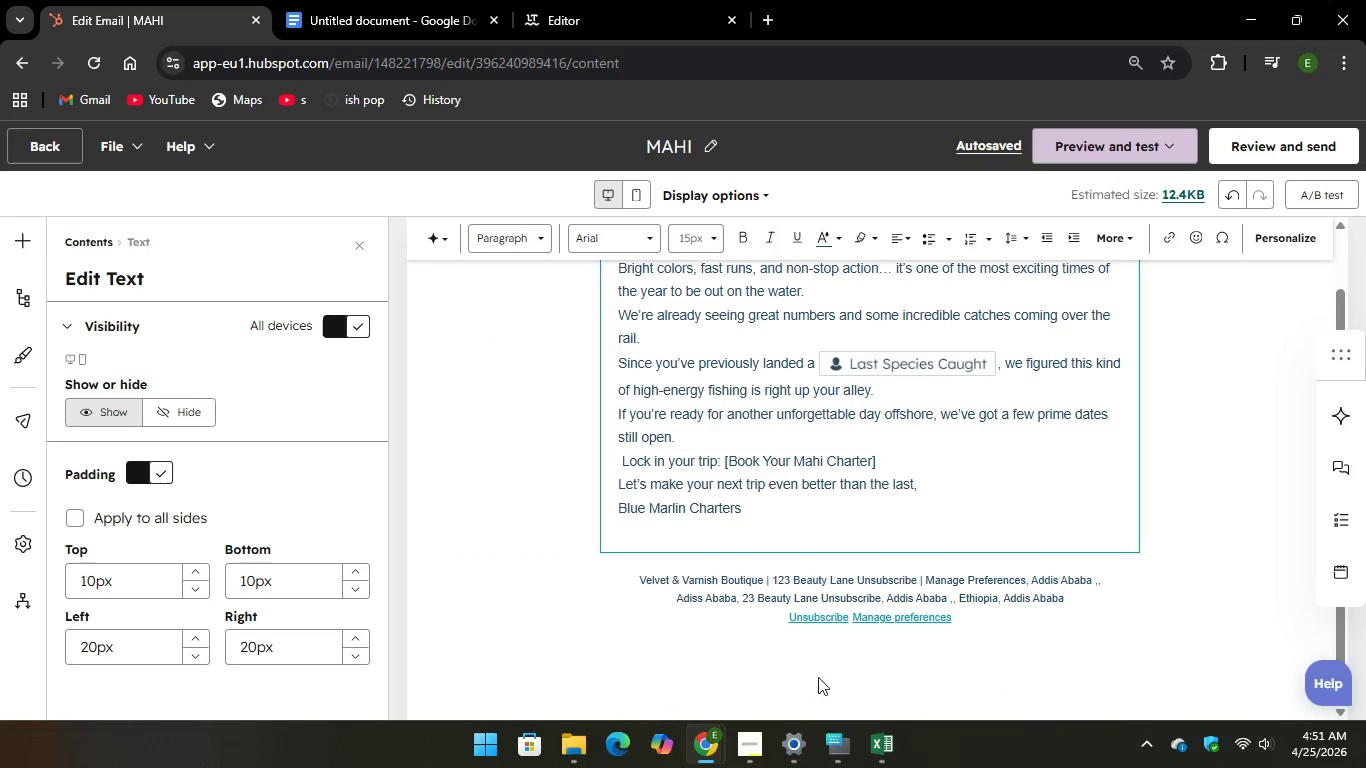 
left_click([831, 740])
 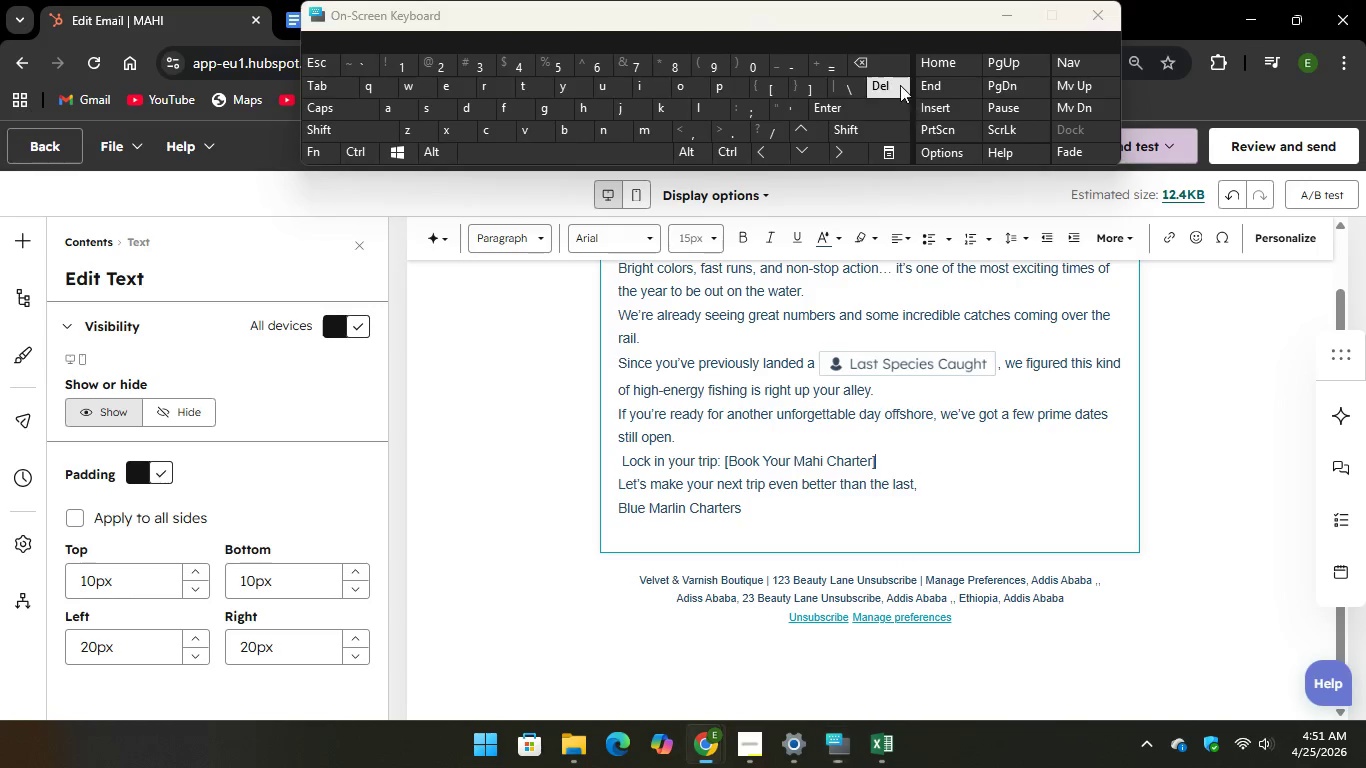 
key(Backspace)
 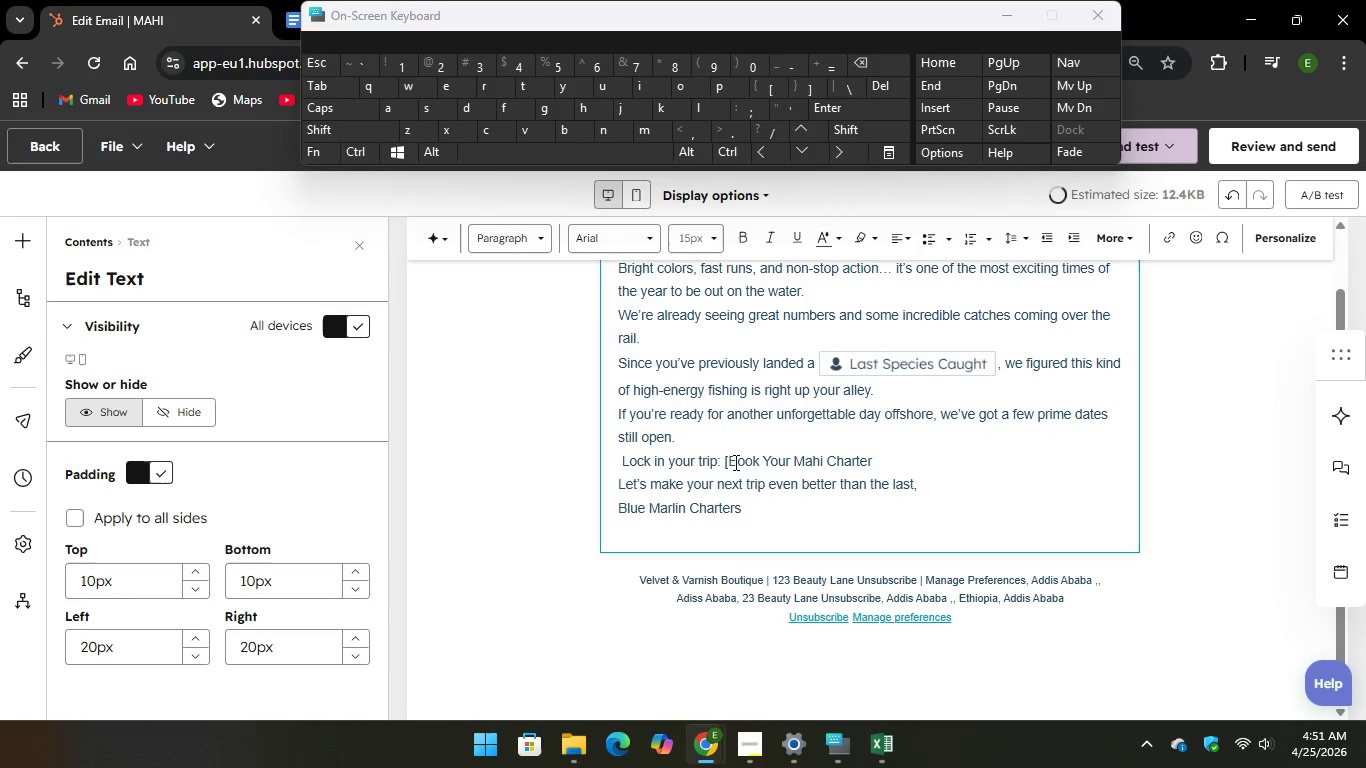 
left_click([728, 462])
 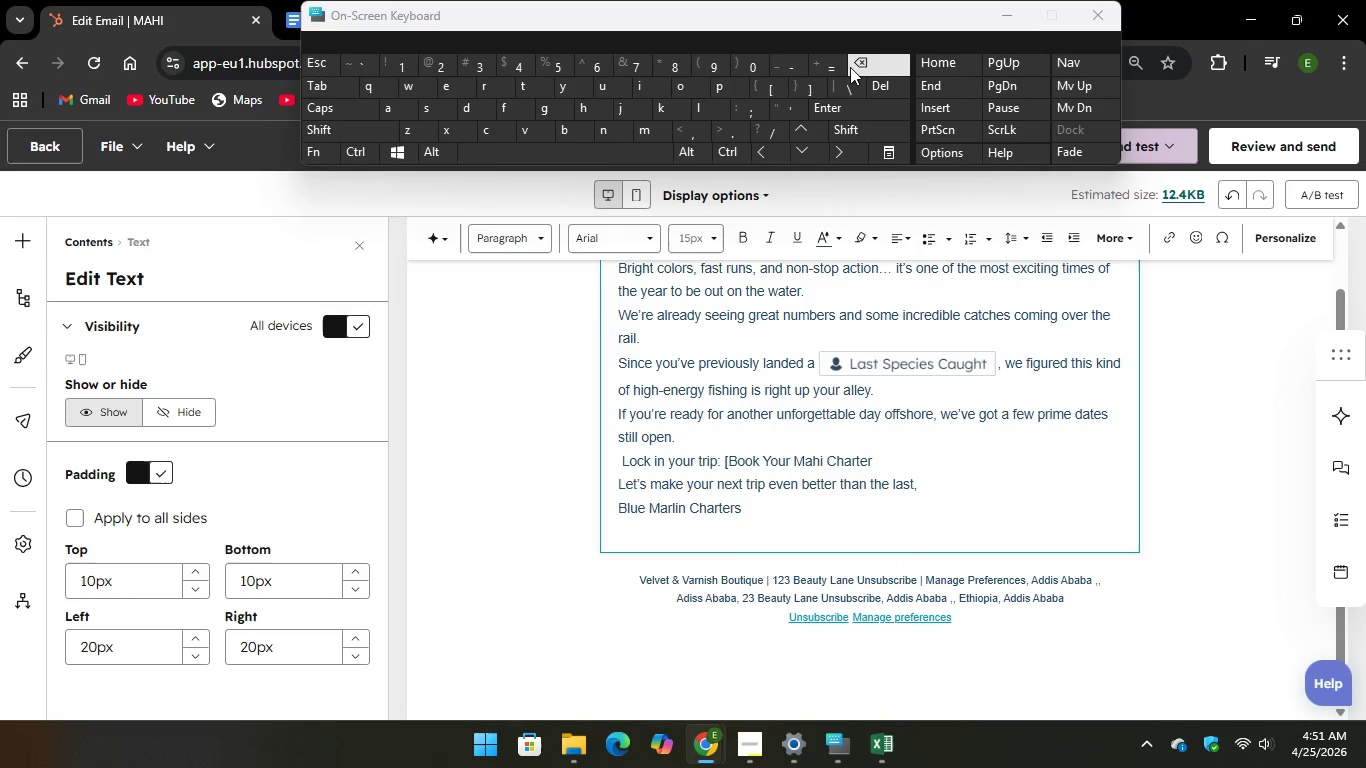 
key(Backspace)
 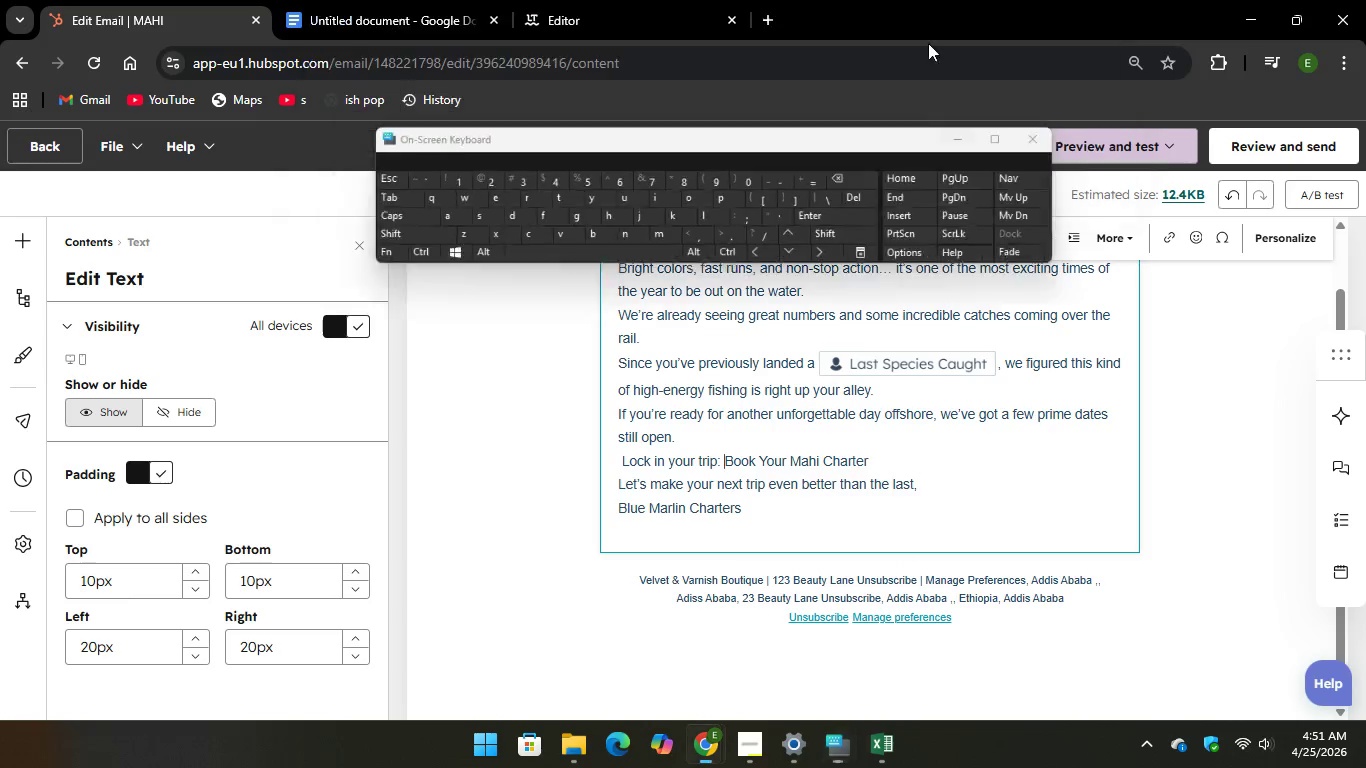 
left_click([373, 15])
 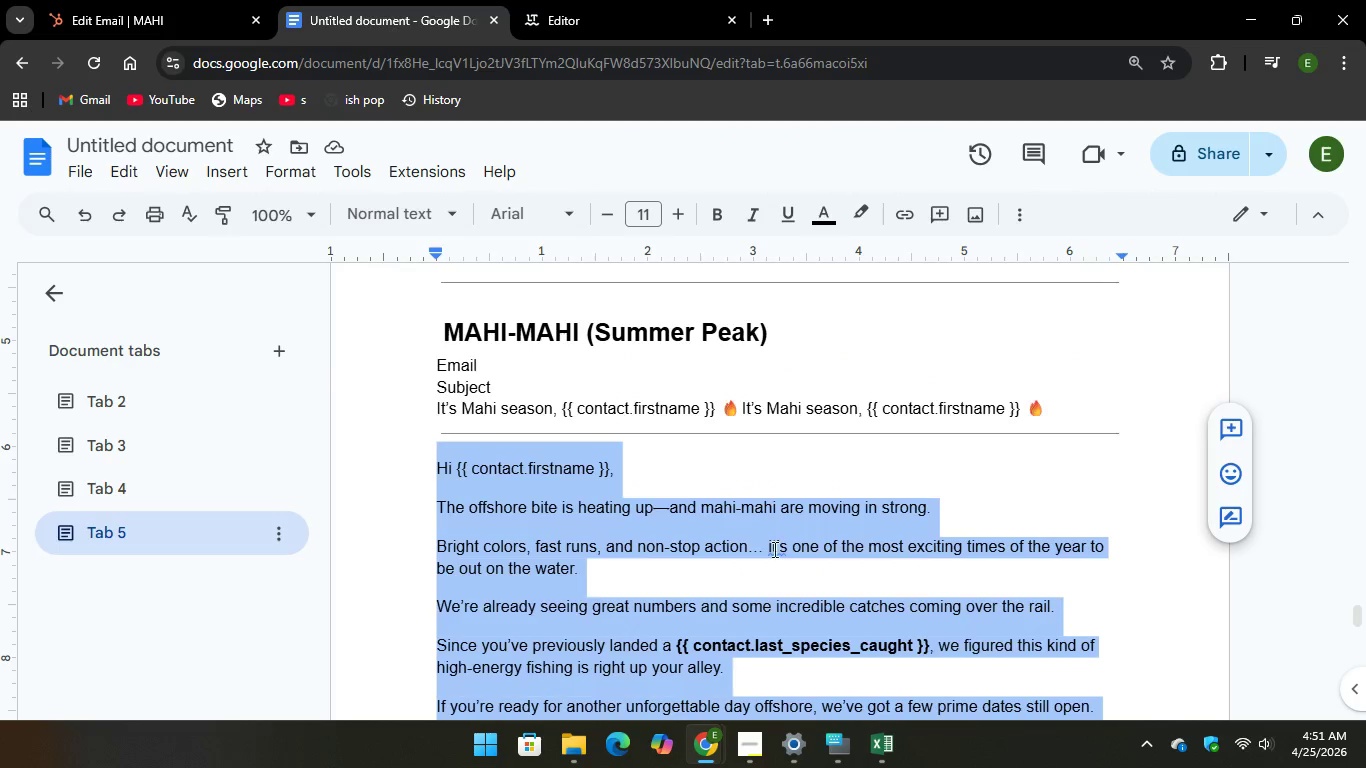 
scroll: coordinate [825, 627], scroll_direction: down, amount: 16.0
 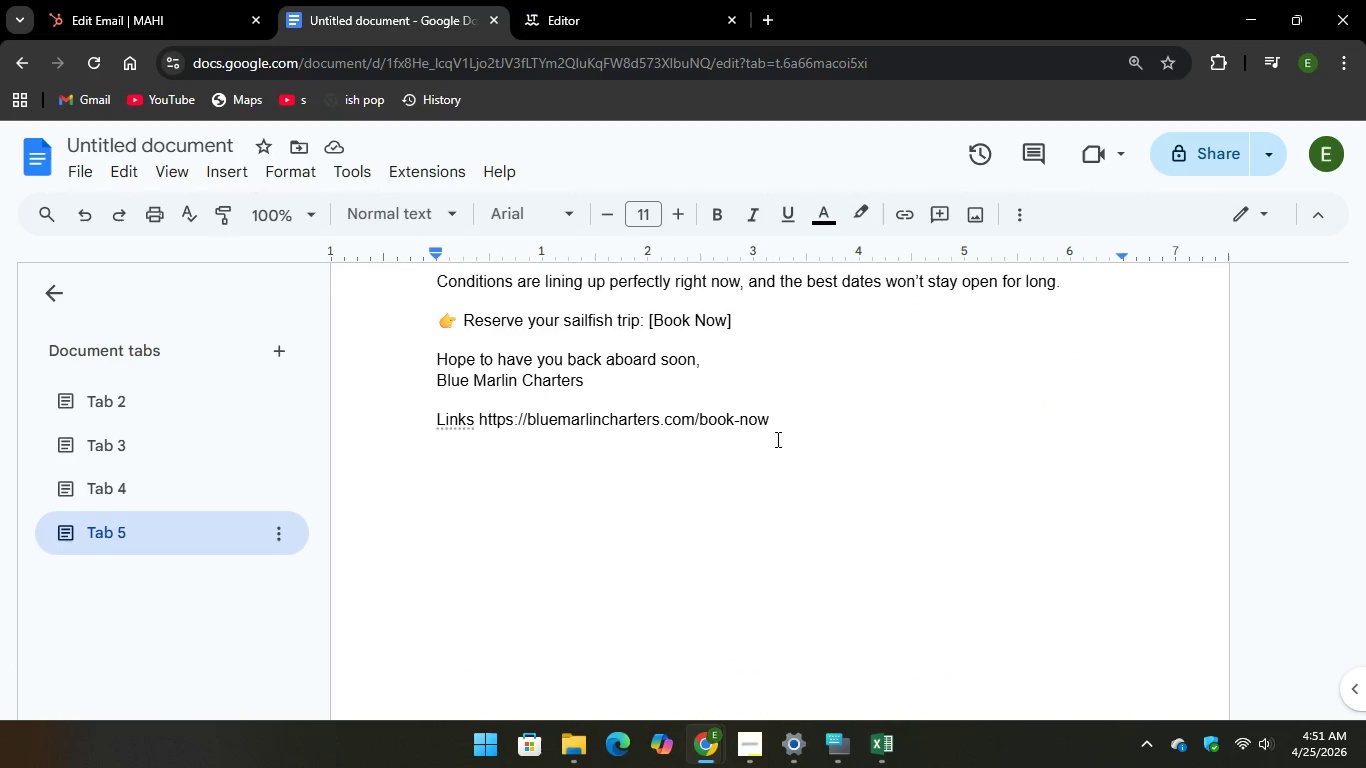 
left_click_drag(start_coordinate=[780, 425], to_coordinate=[477, 426])
 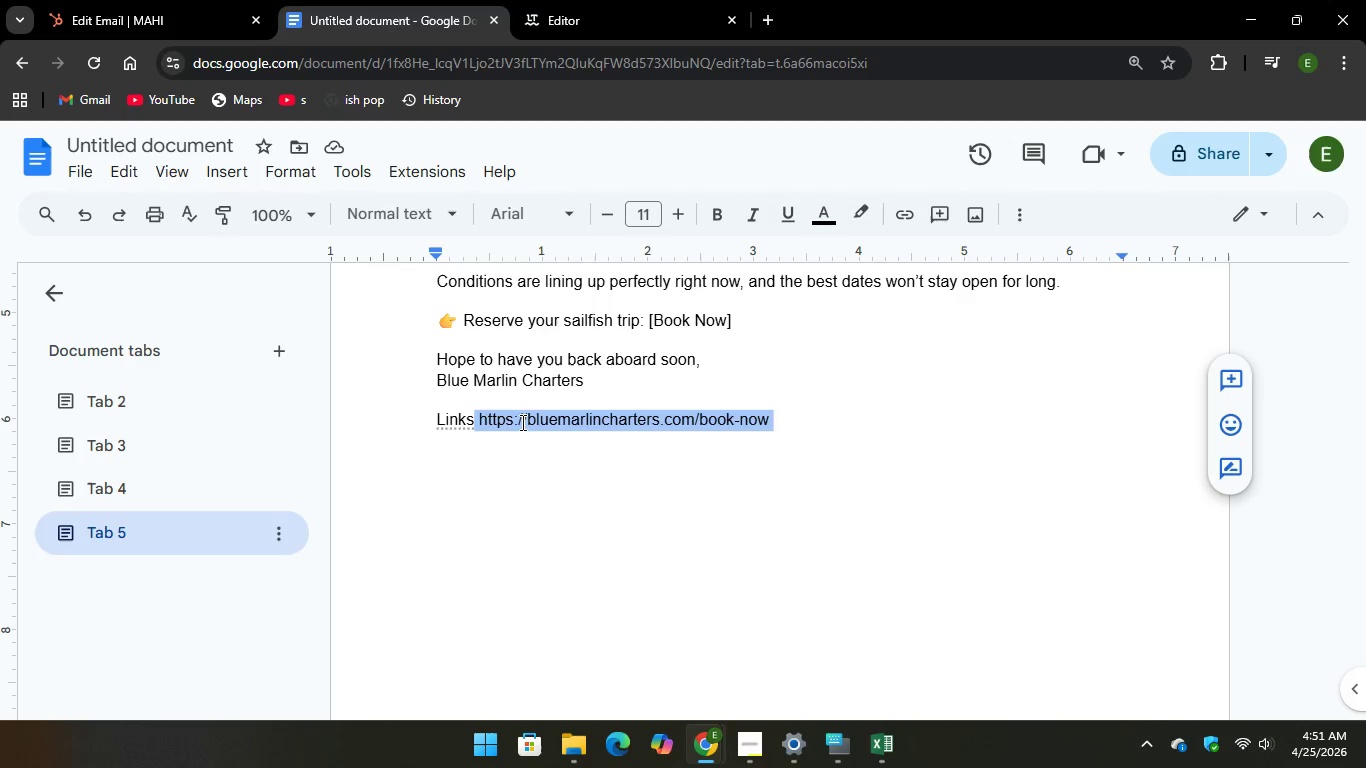 
right_click([521, 422])
 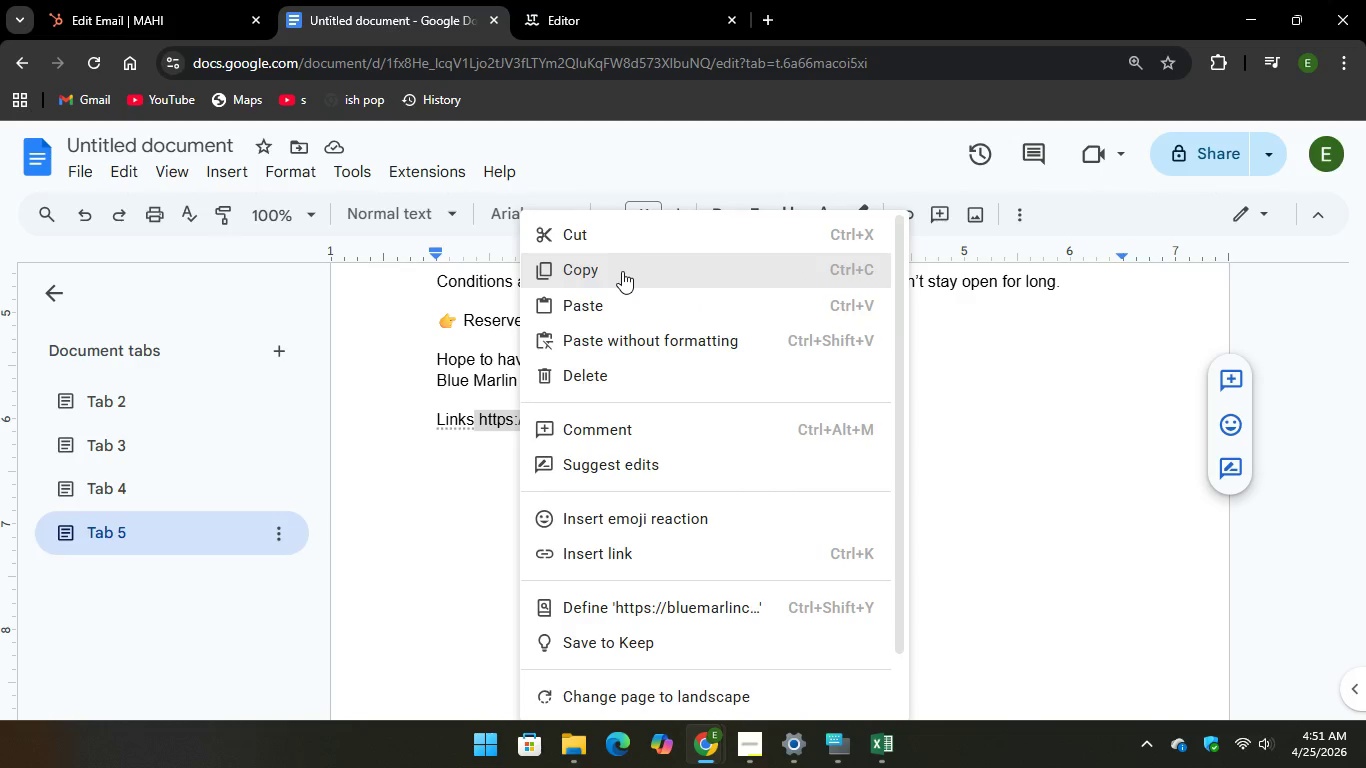 
left_click([622, 271])
 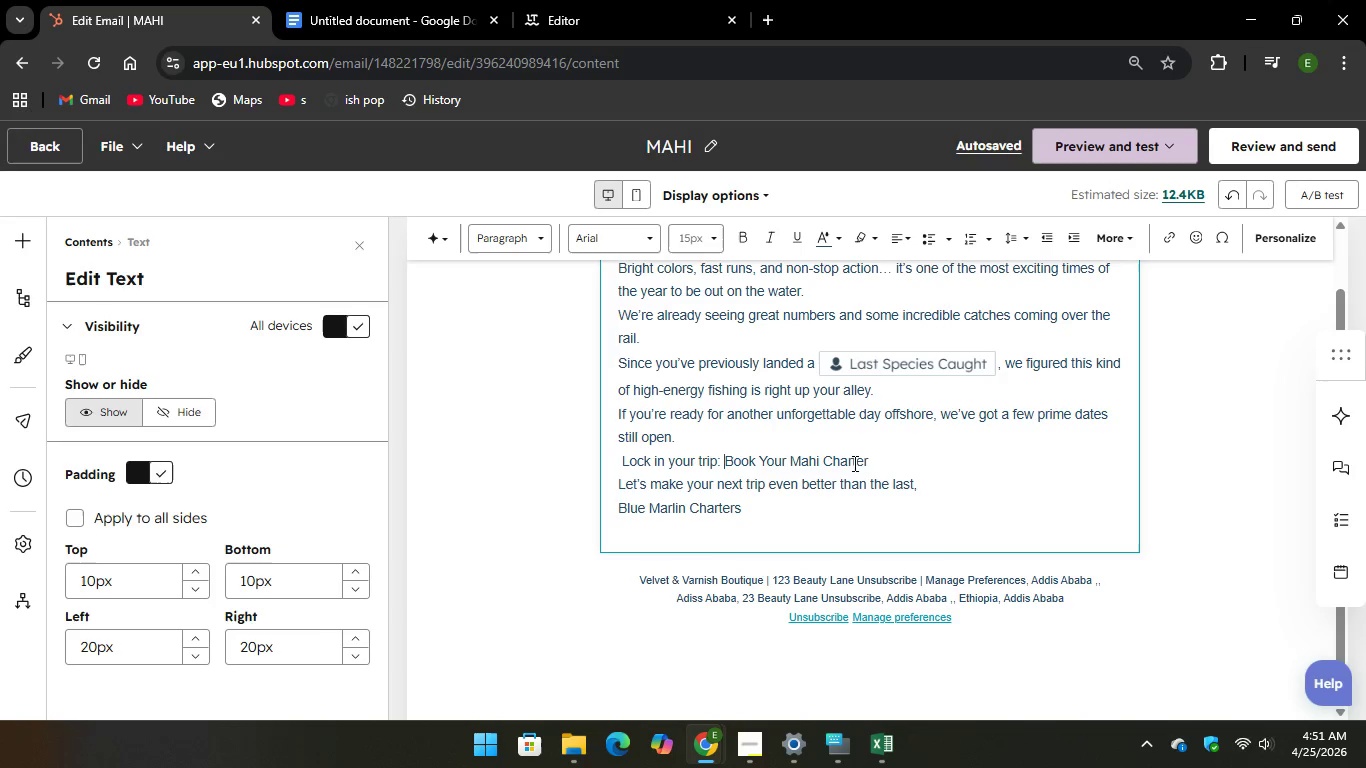 
left_click_drag(start_coordinate=[880, 469], to_coordinate=[725, 469])
 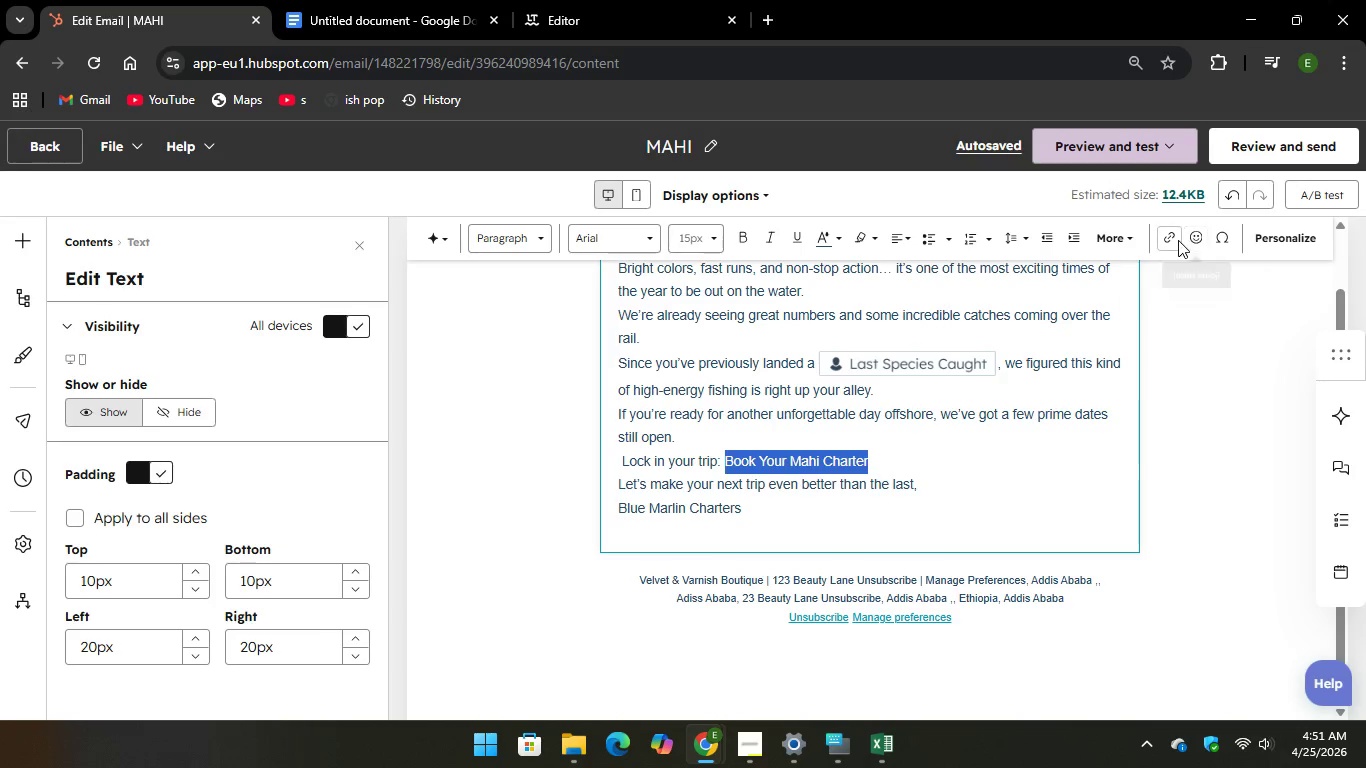 
left_click([1176, 240])
 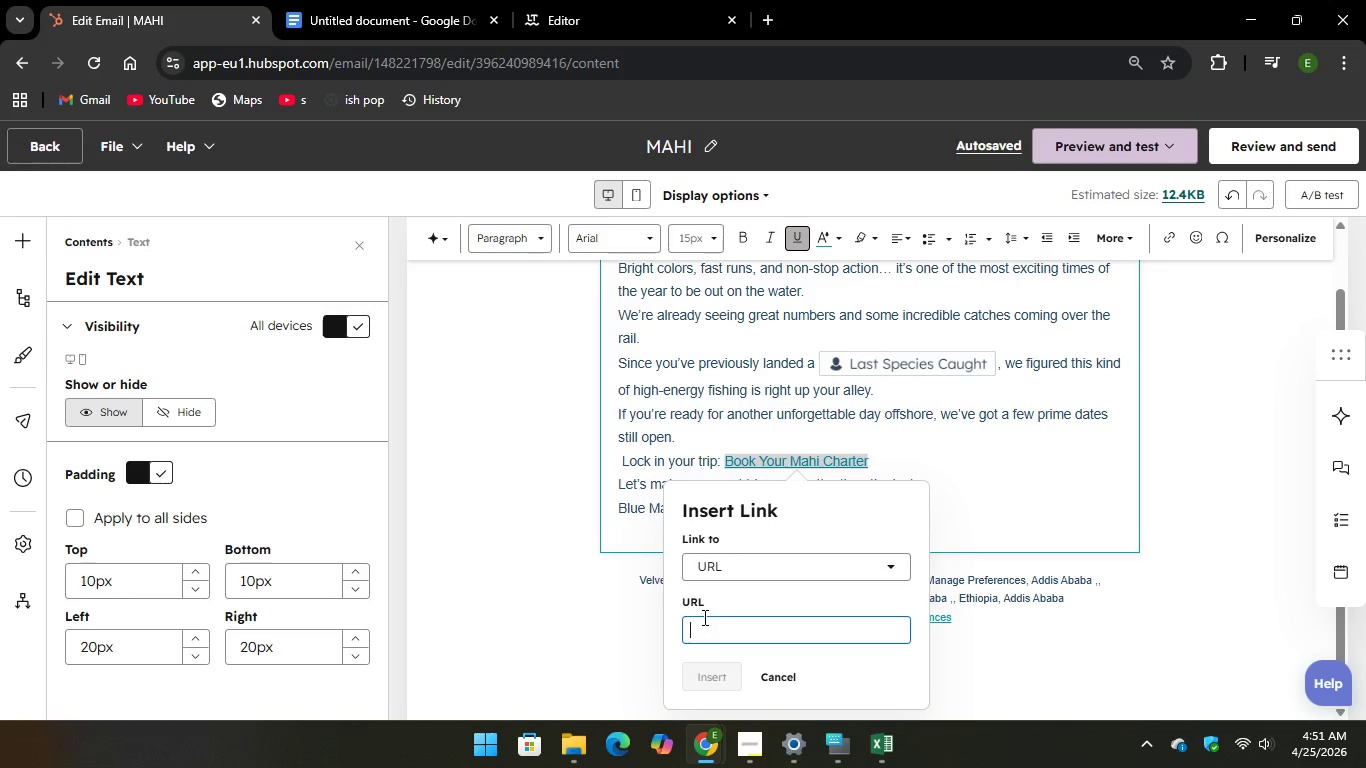 
right_click([699, 623])
 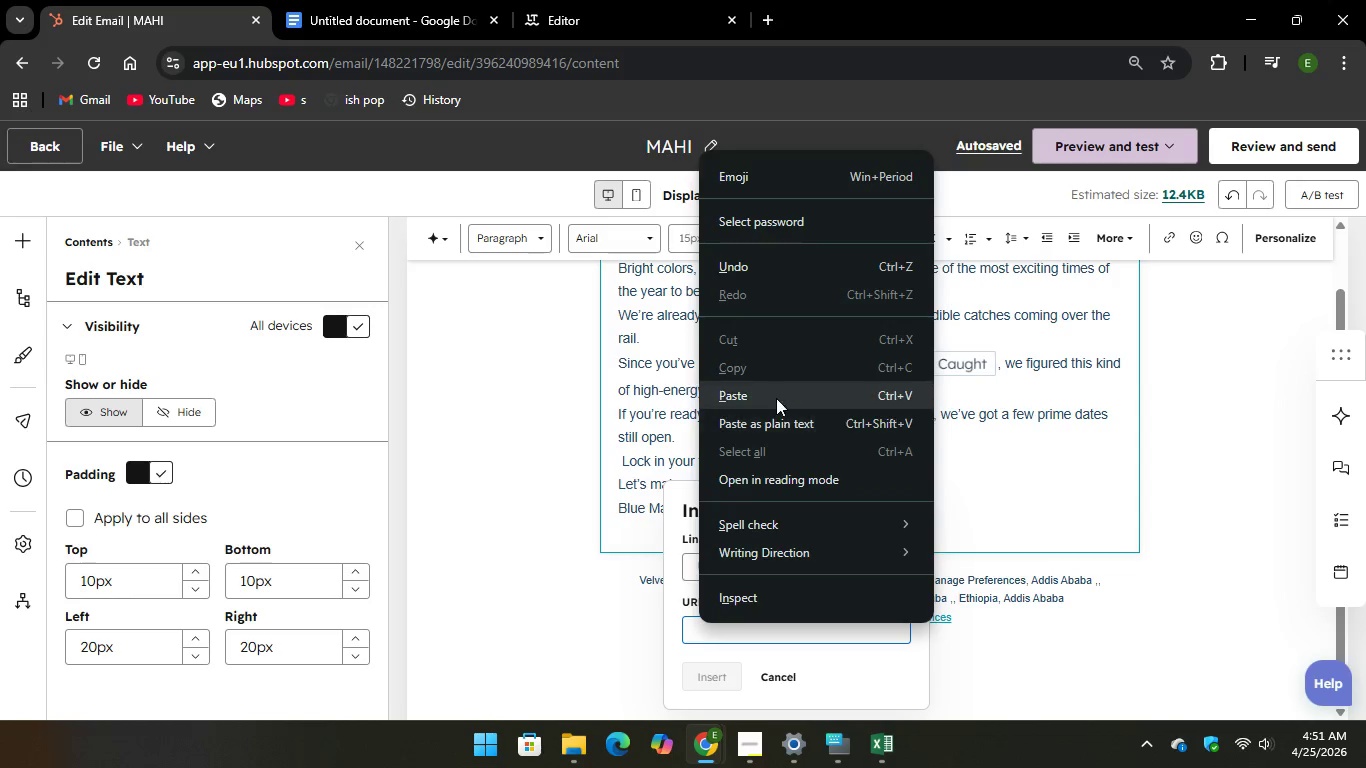 
left_click([777, 396])
 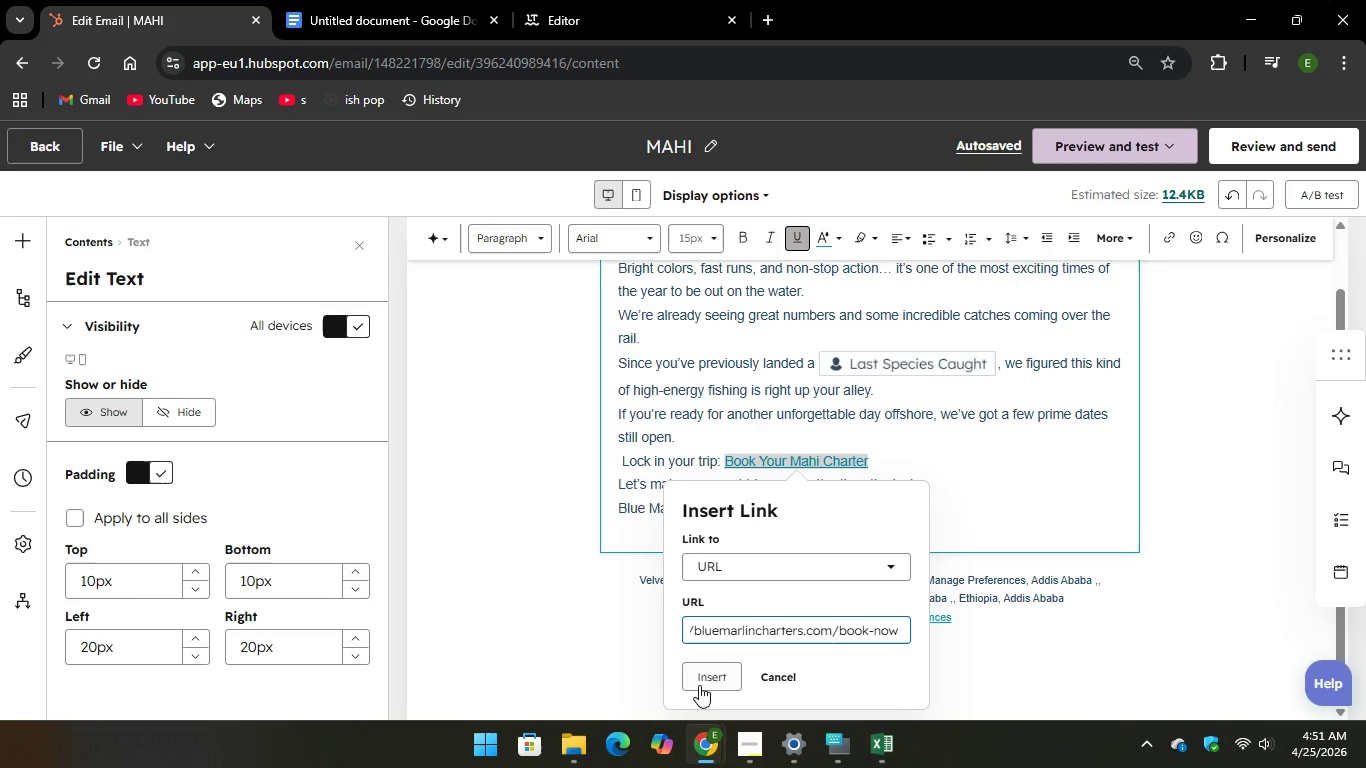 
left_click([703, 679])
 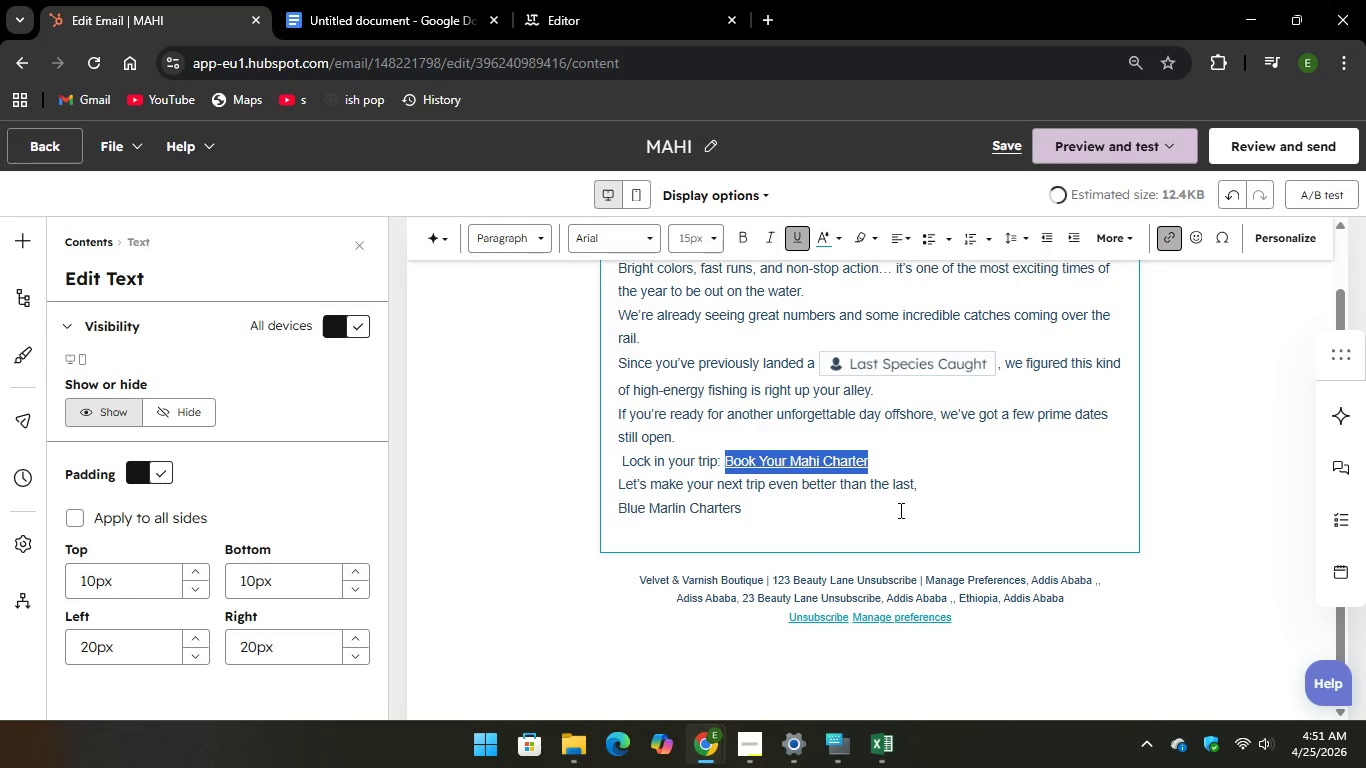 
scroll: coordinate [899, 510], scroll_direction: up, amount: 2.0
 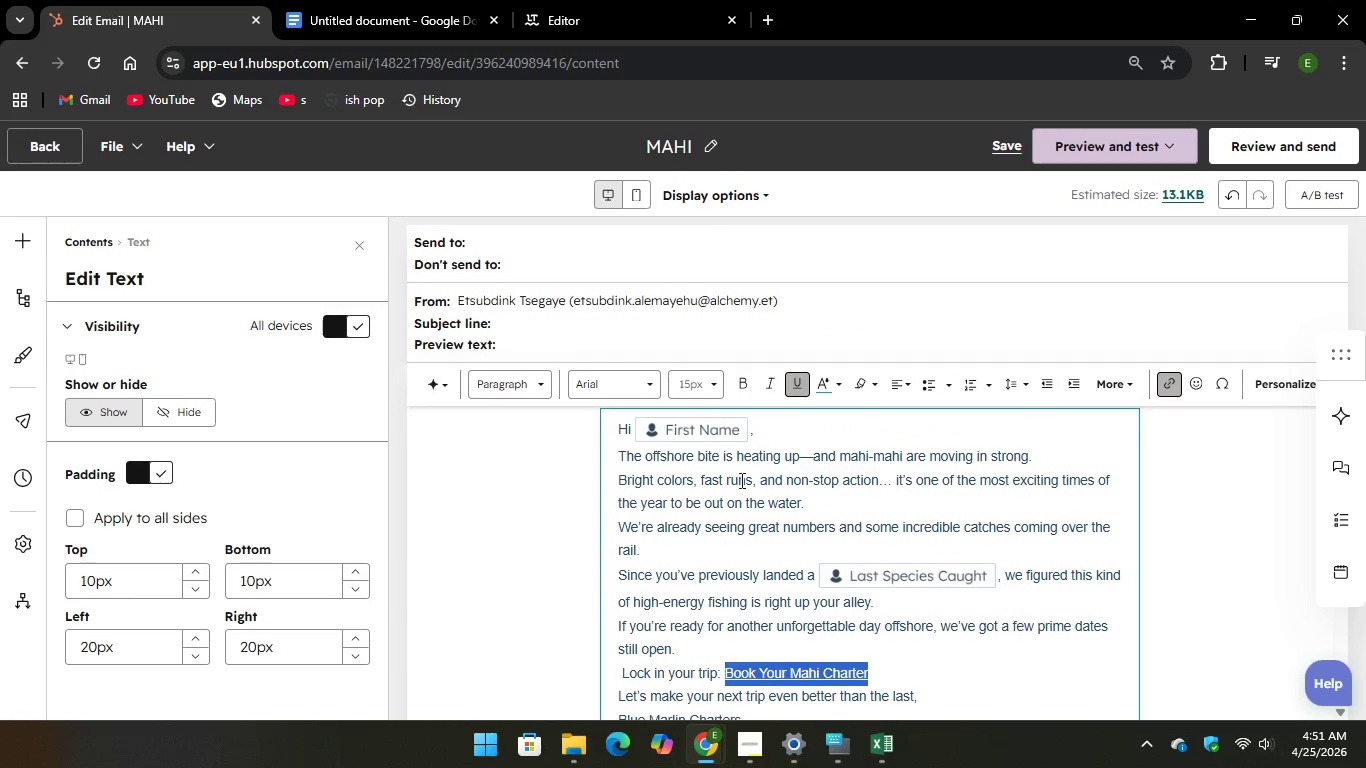 
mouse_move([675, 453])
 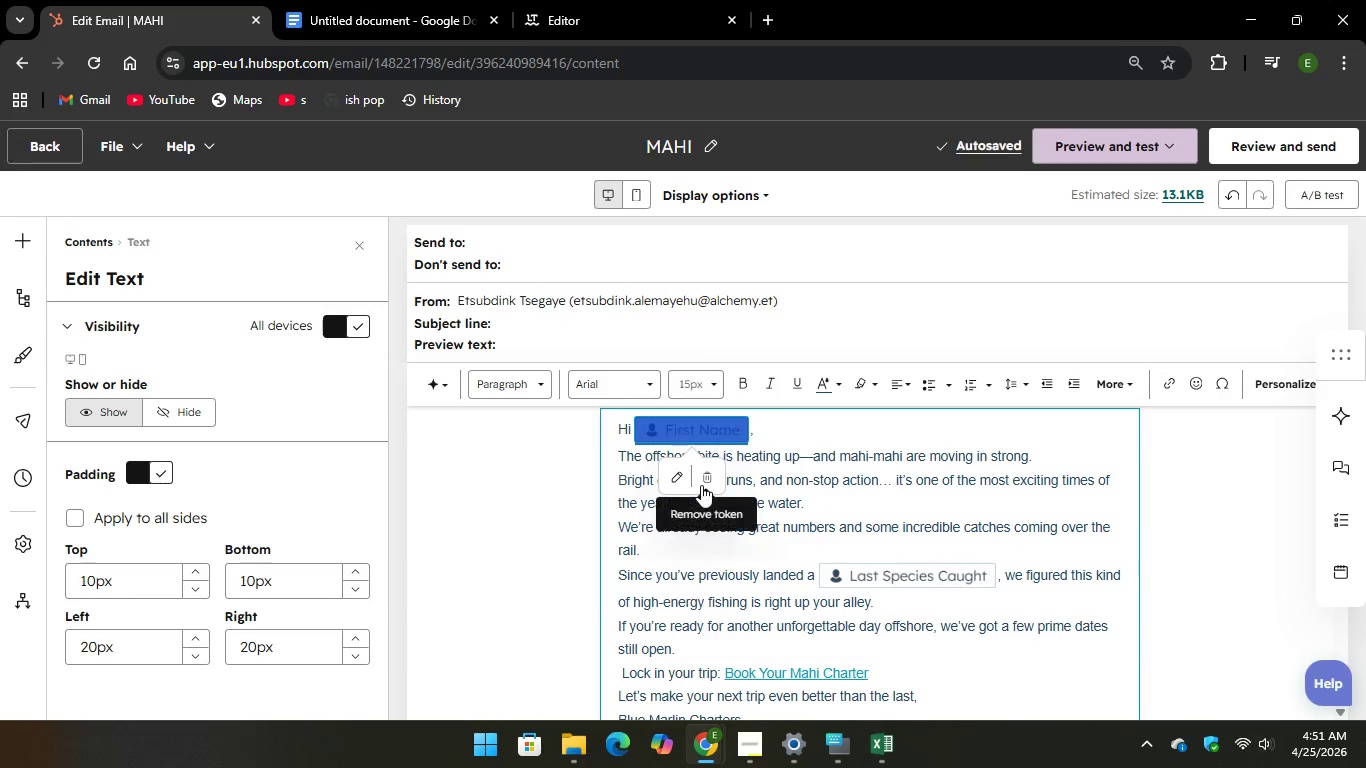 
left_click([702, 485])
 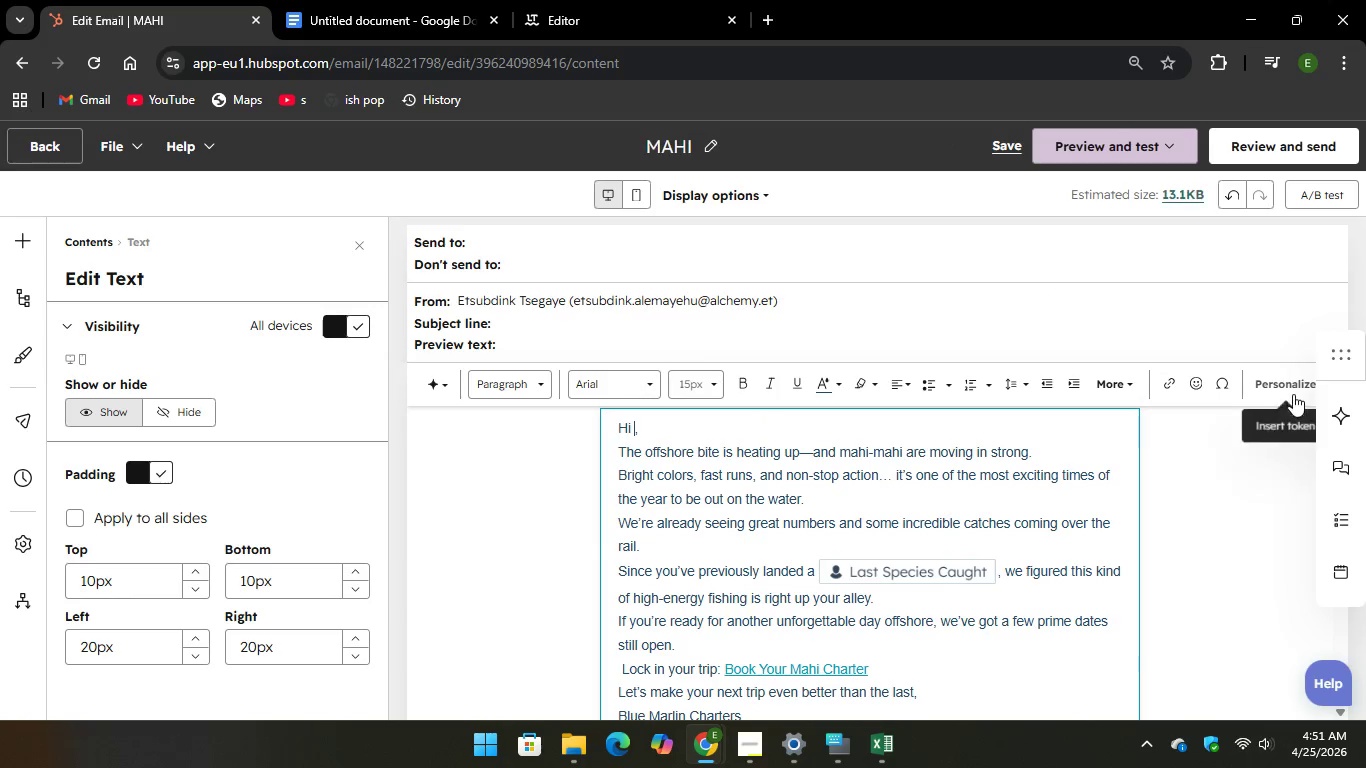 
left_click([1292, 390])
 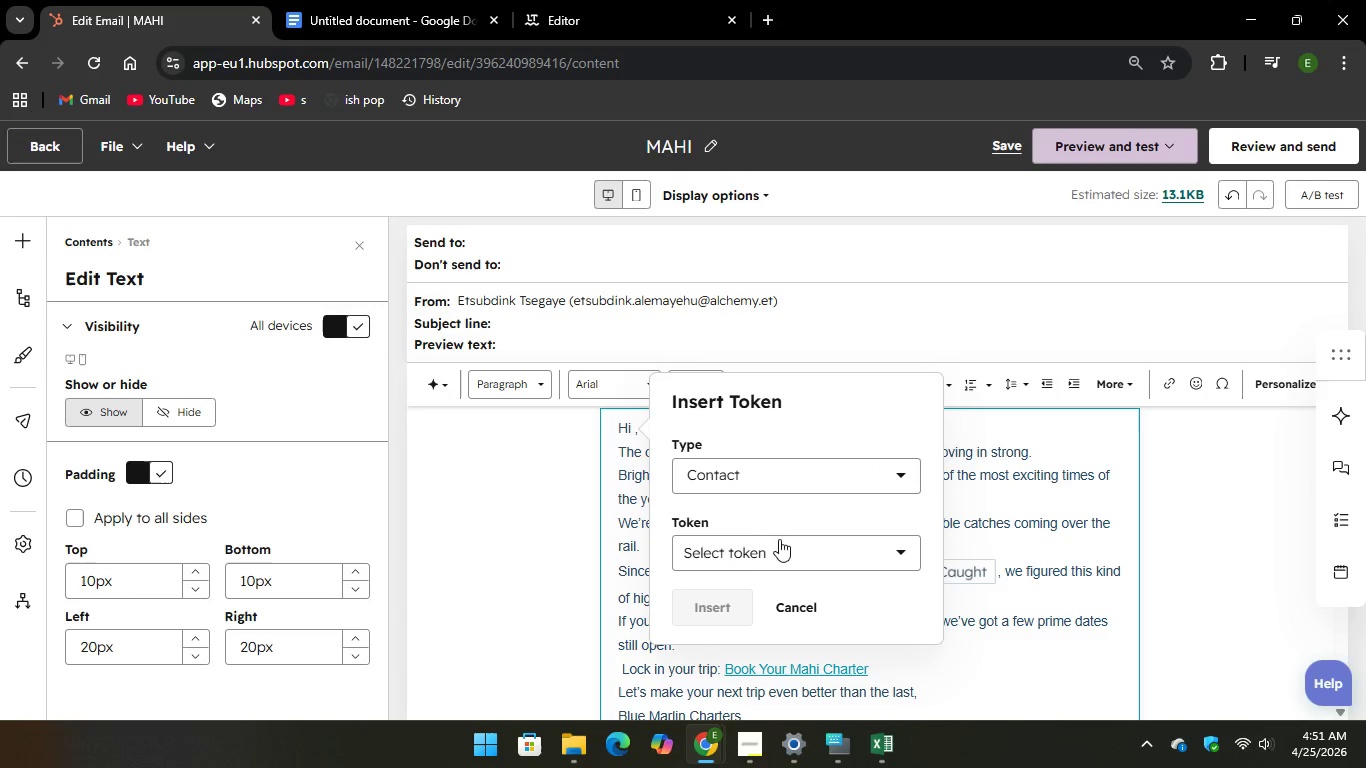 
left_click([790, 552])
 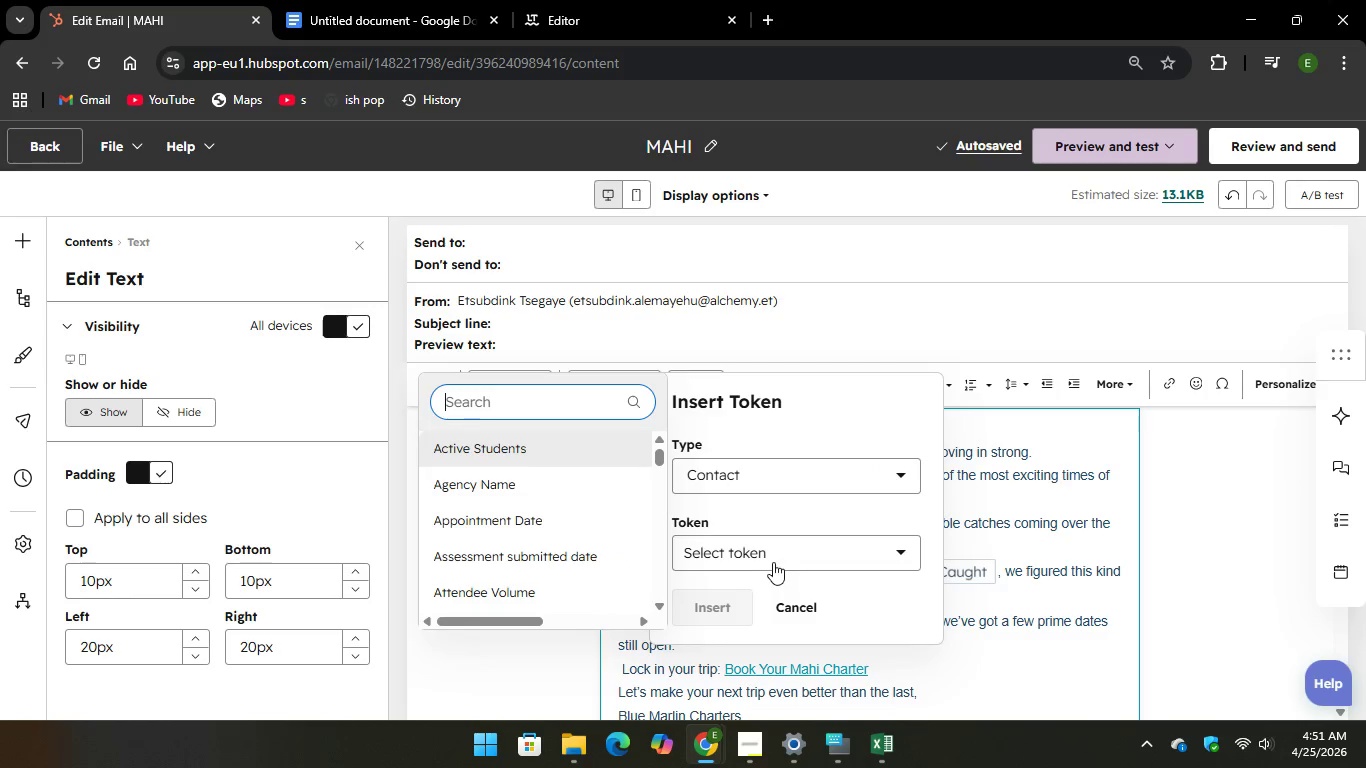 
left_click([767, 556])
 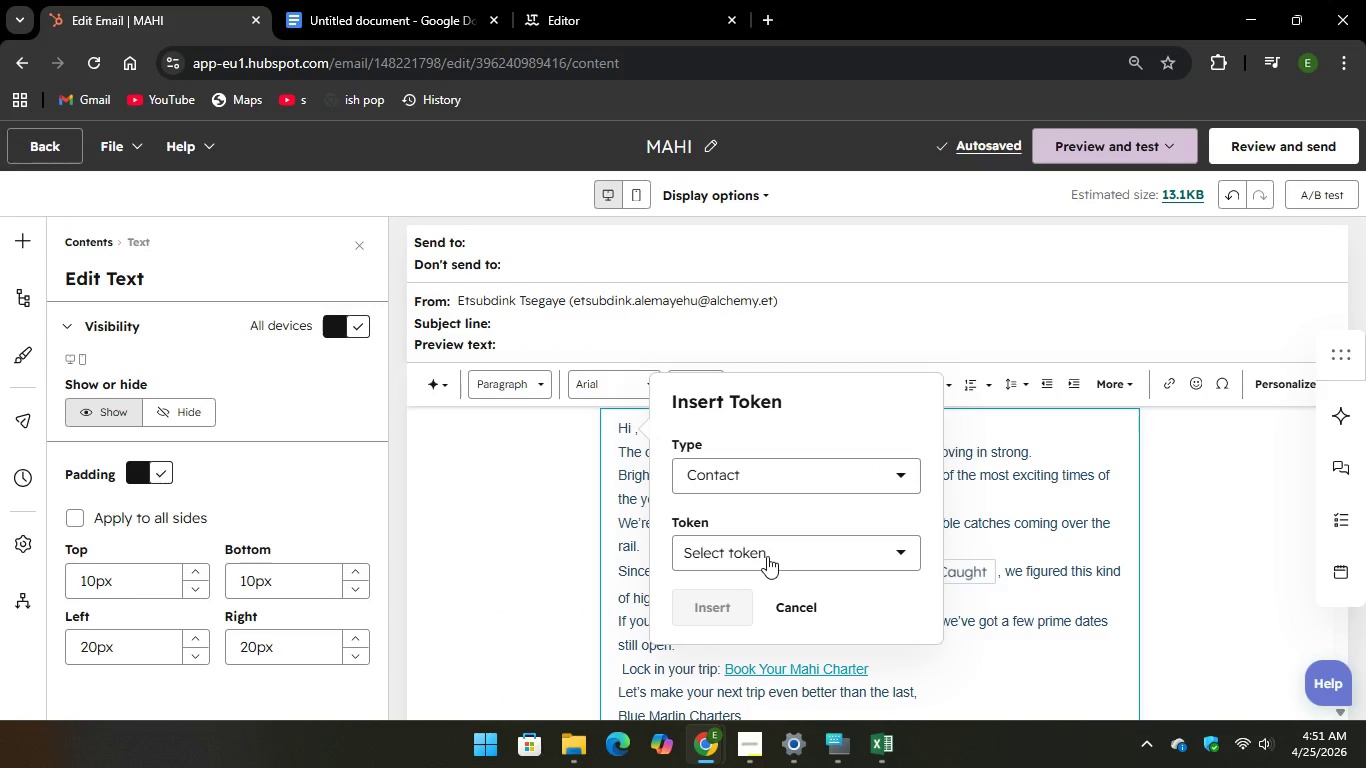 
left_click([767, 556])
 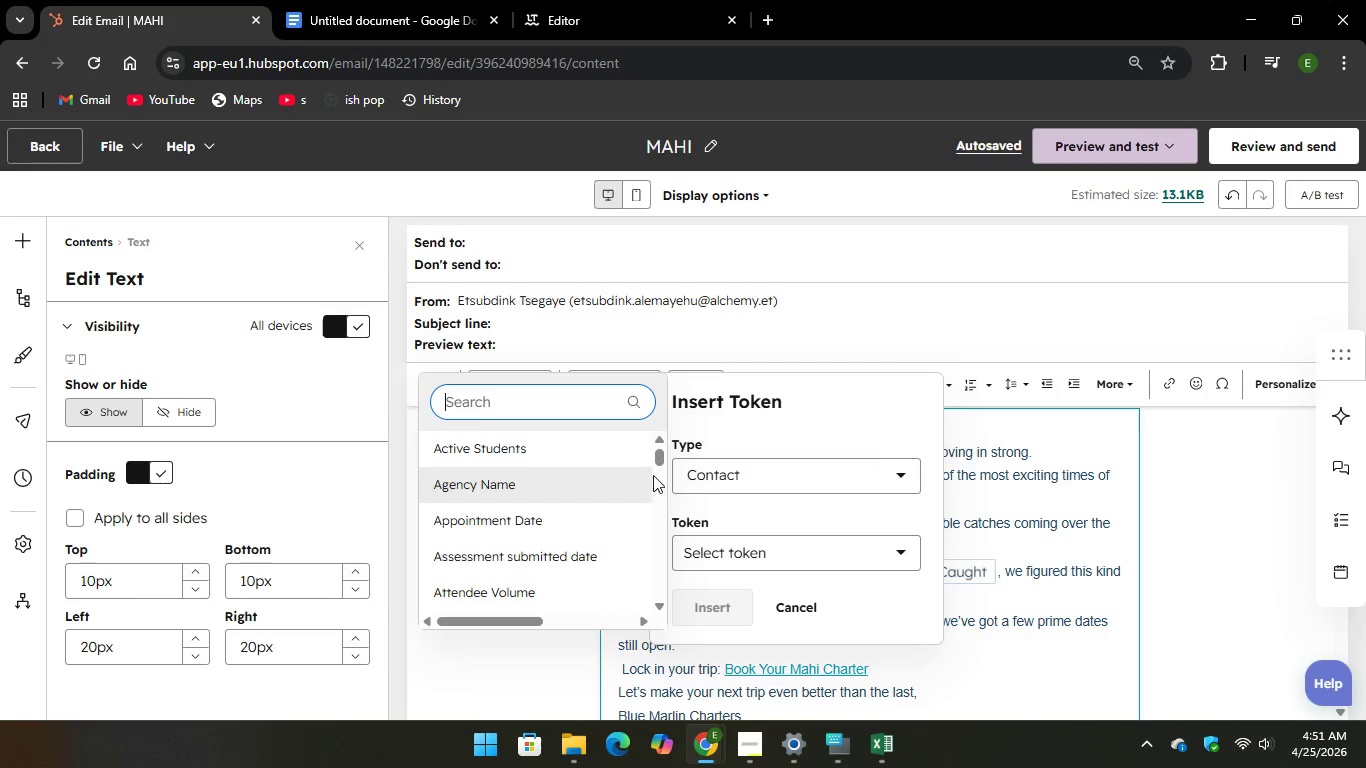 
scroll: coordinate [656, 464], scroll_direction: down, amount: 5.0
 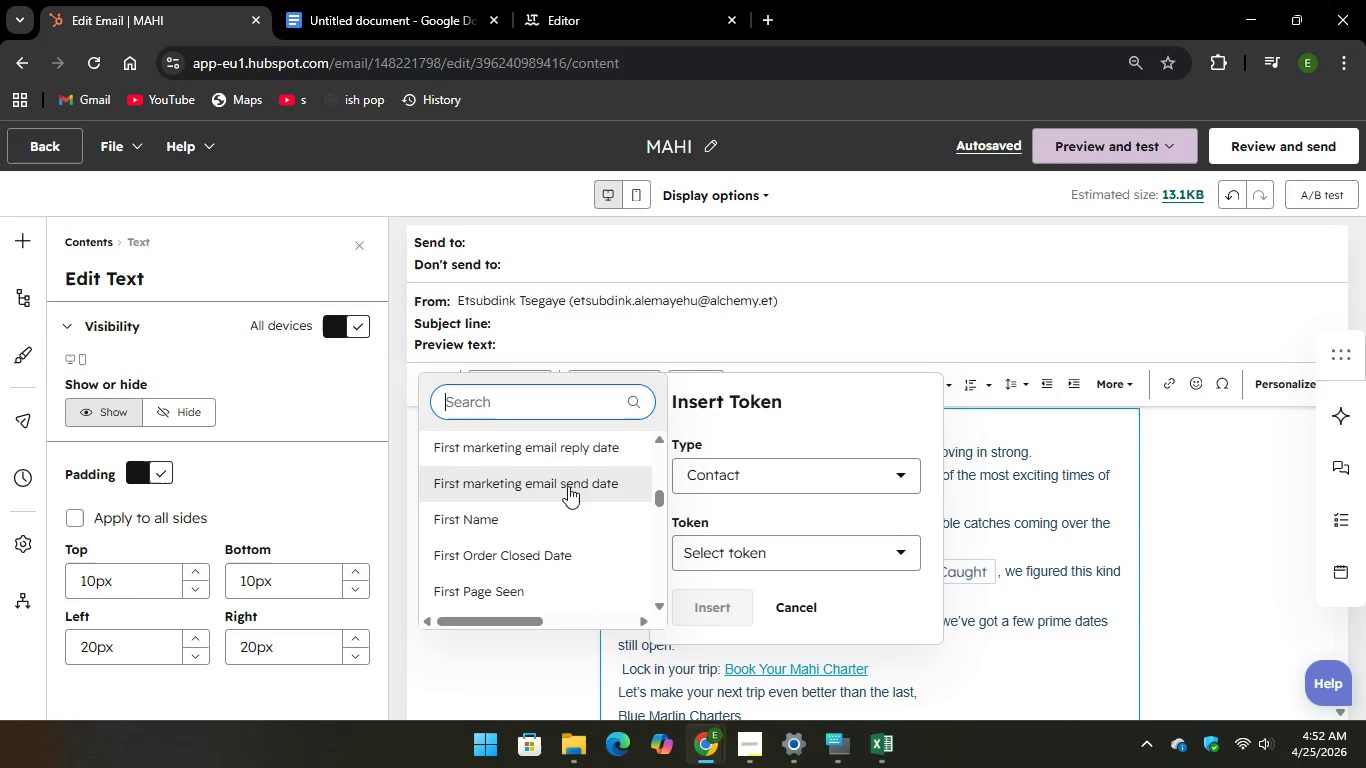 
left_click([533, 516])
 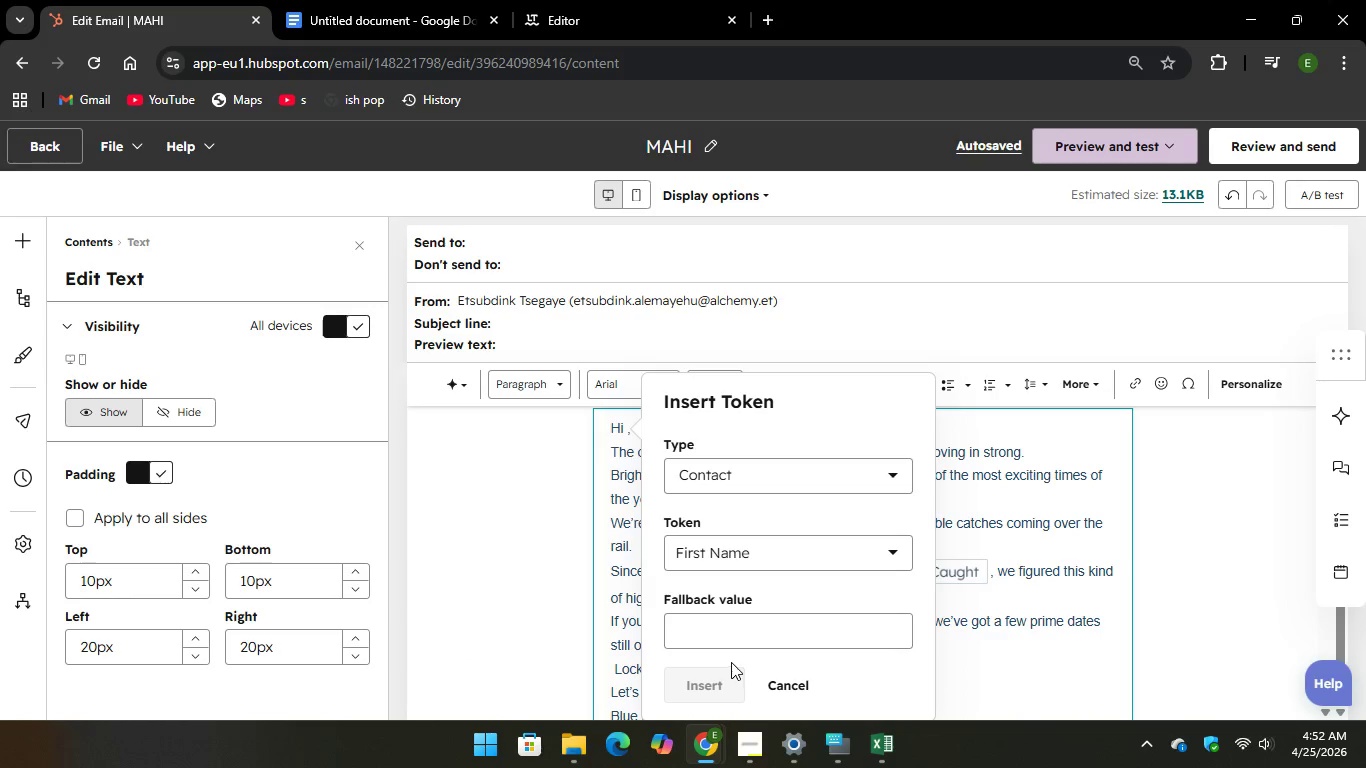 
left_click([698, 632])
 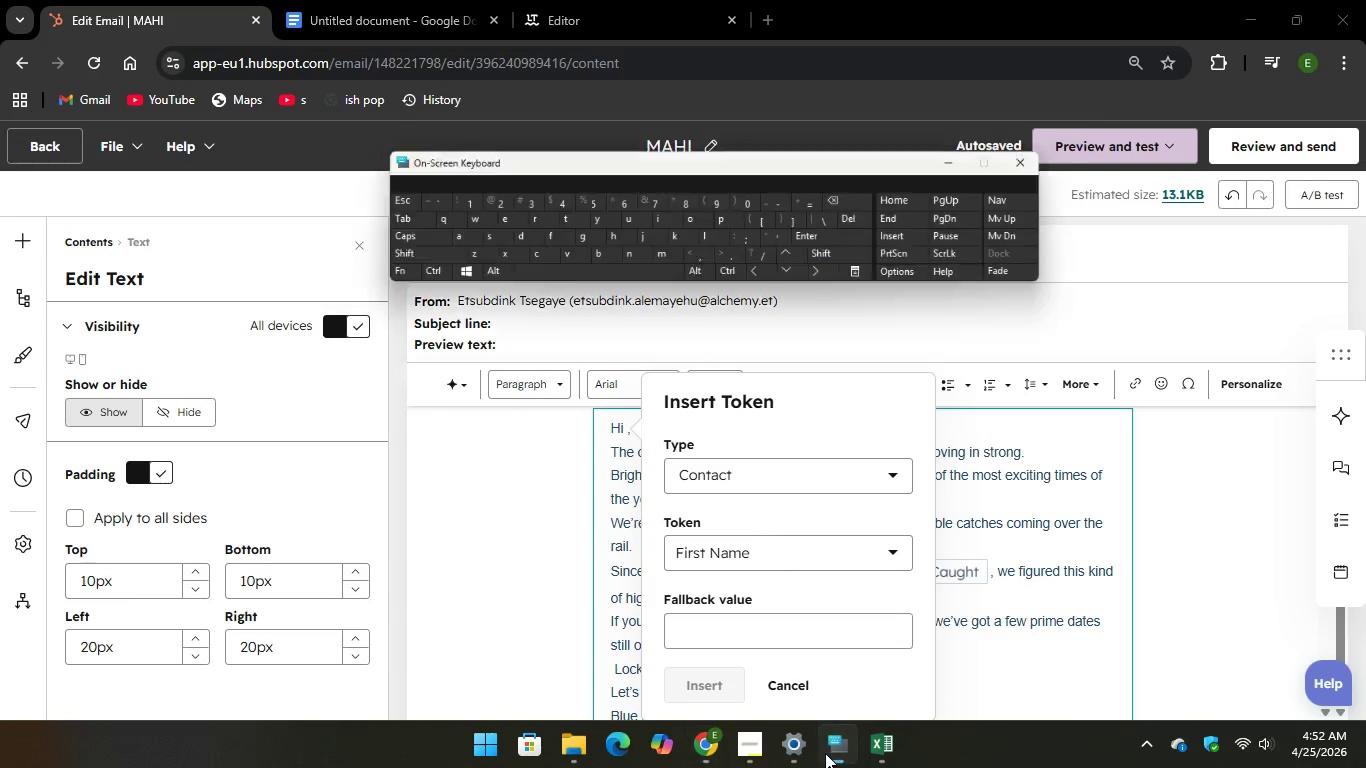 
left_click([733, 631])
 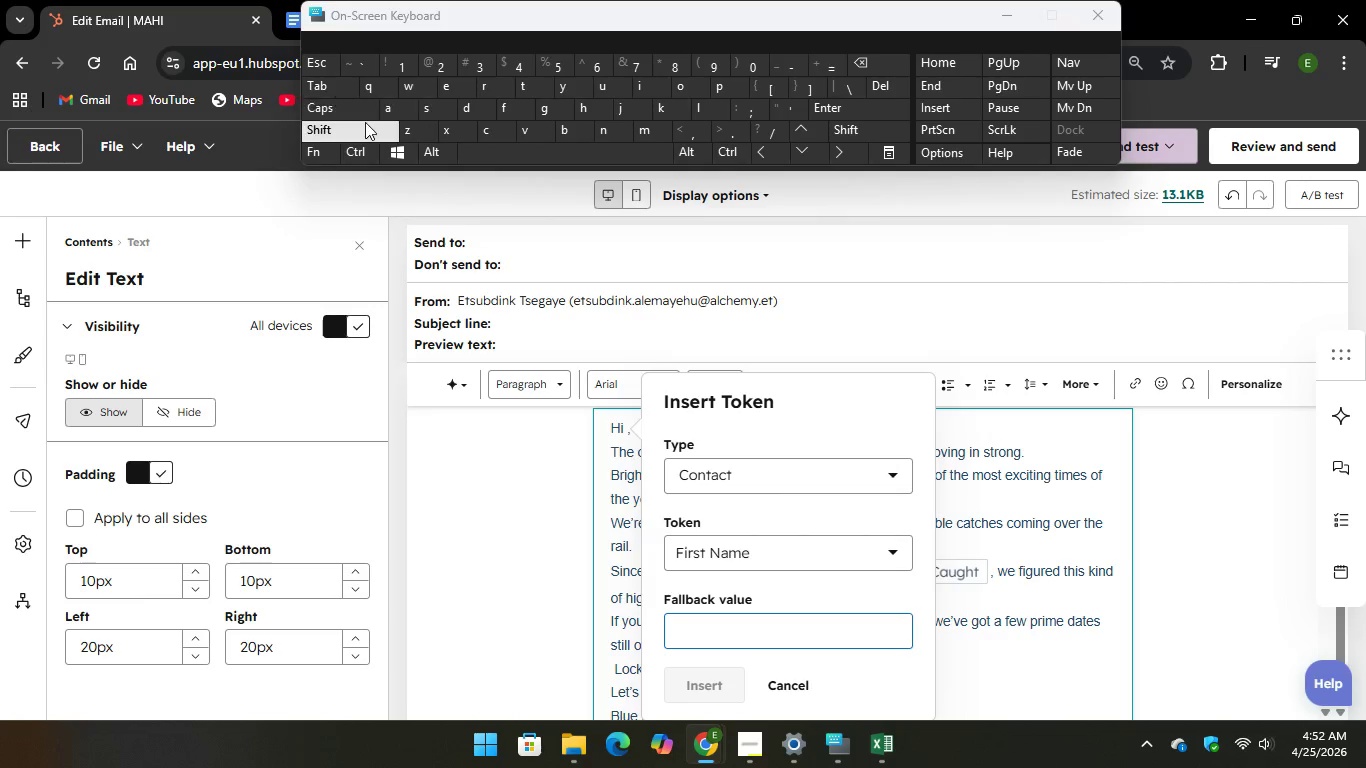 
key(CapsLock)
 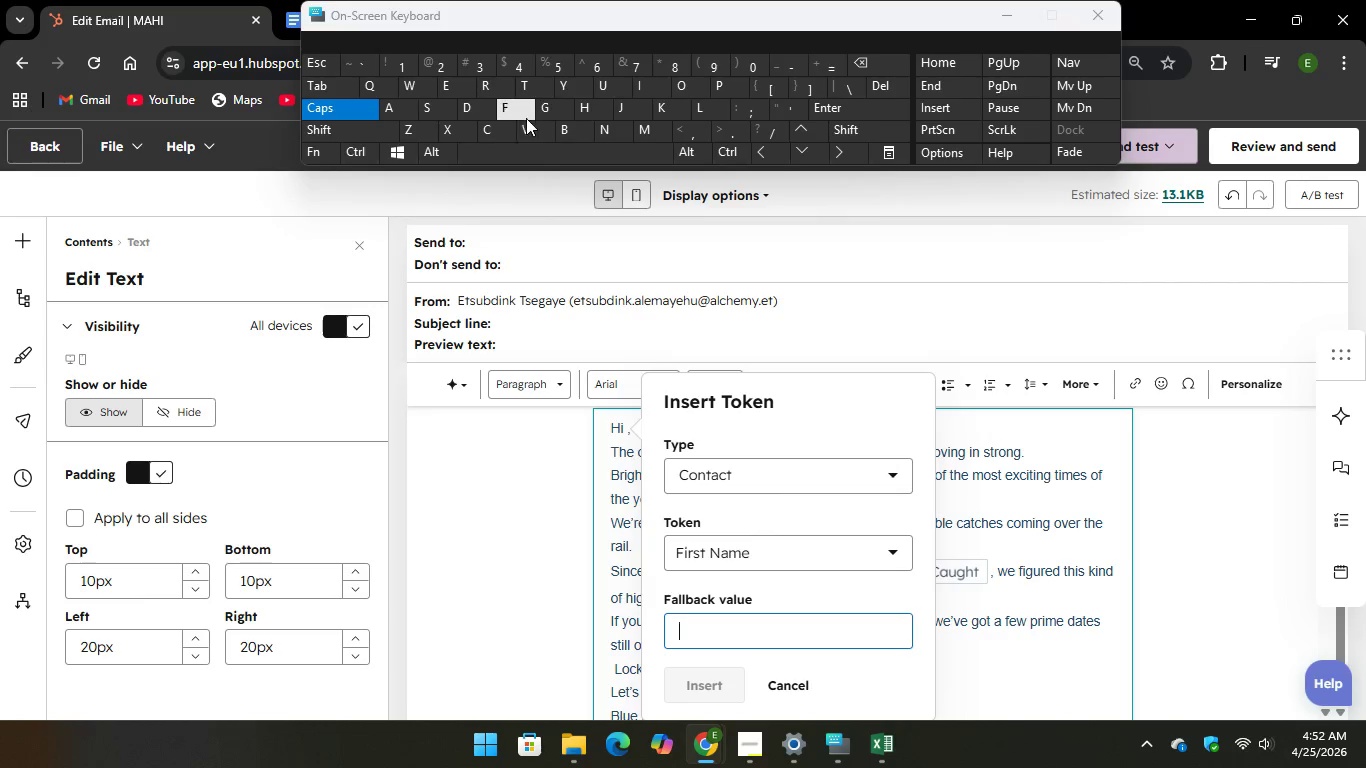 
key(F)
 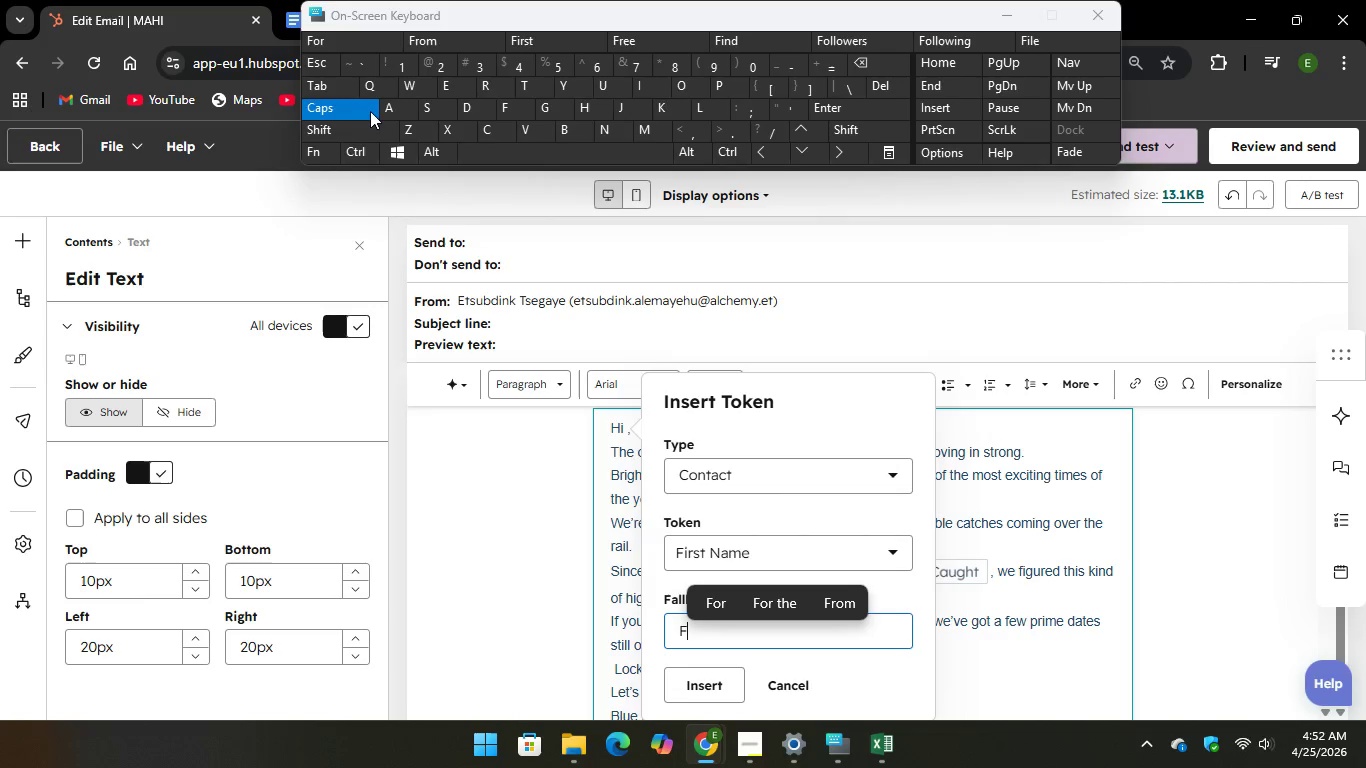 
key(CapsLock)
 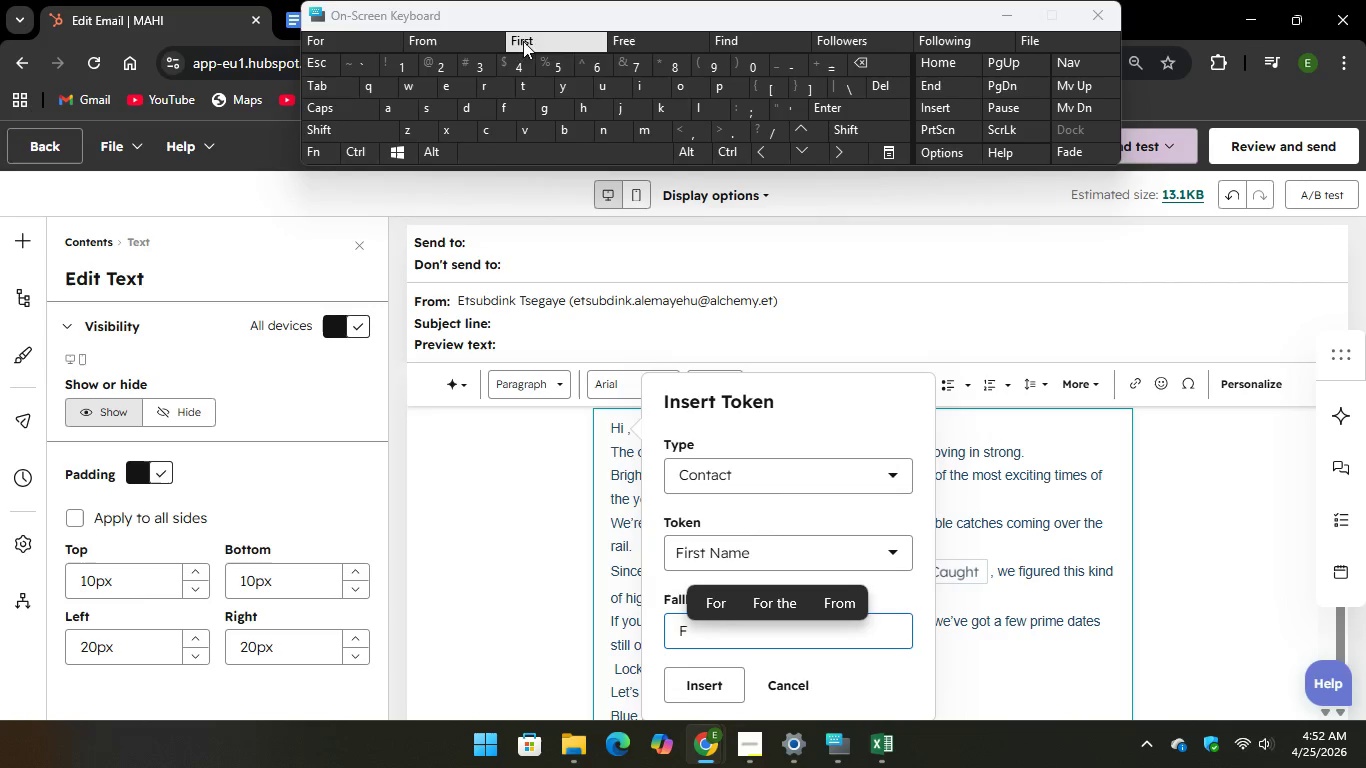 
key(Unknown)
 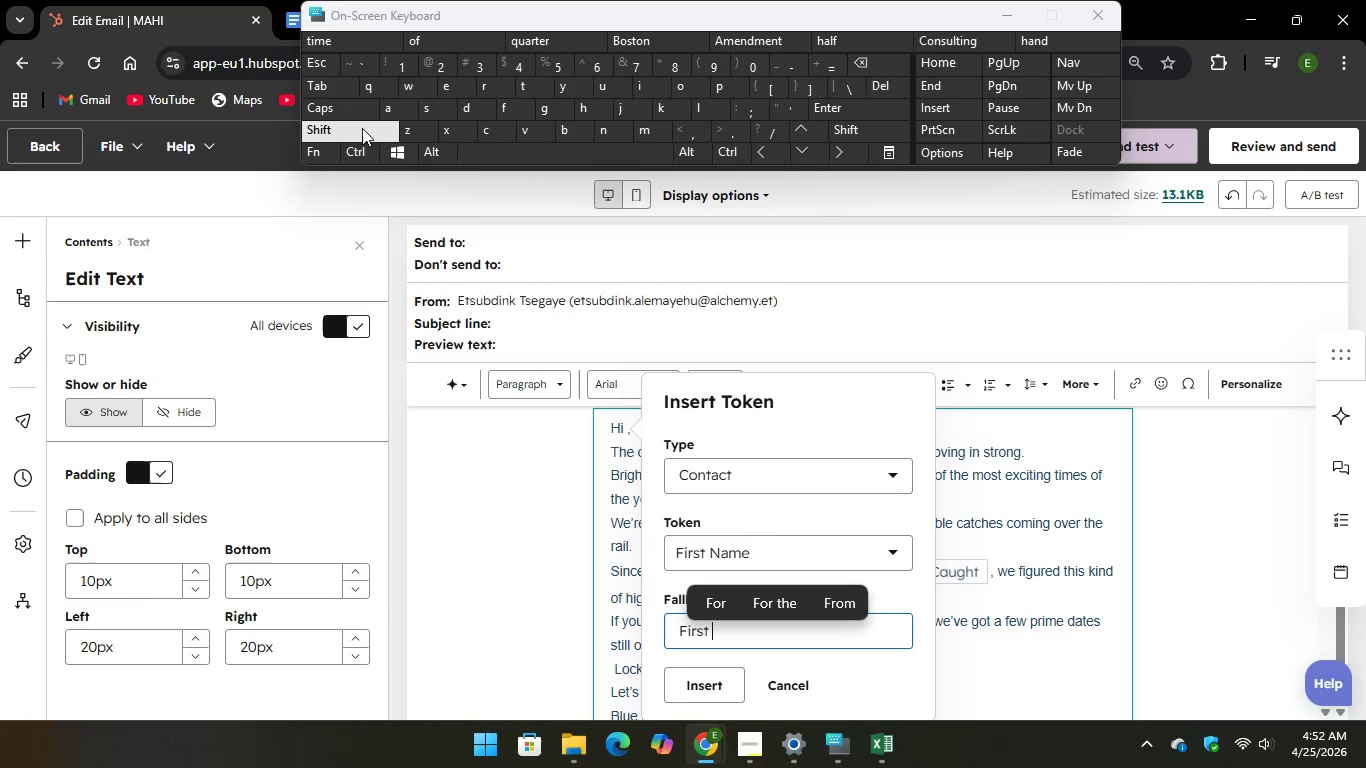 
key(Unknown)
 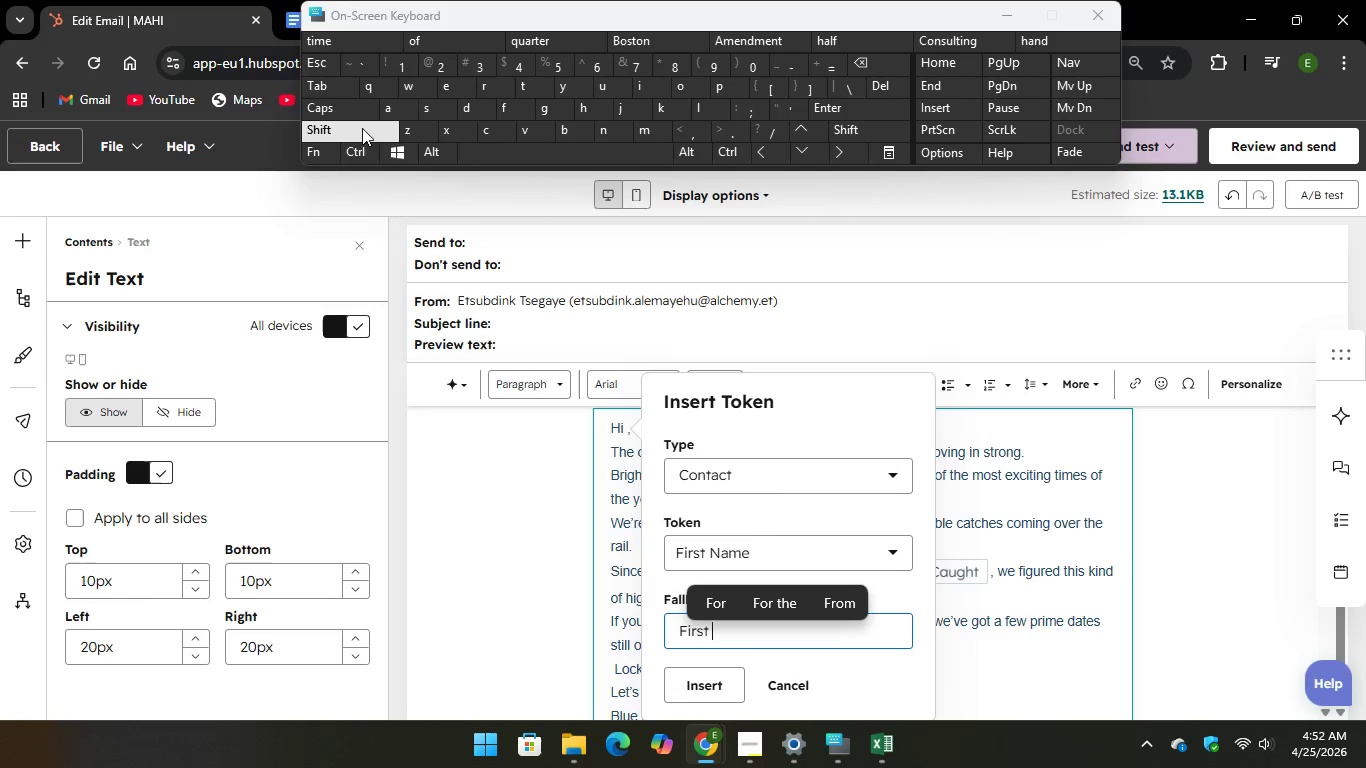 
key(Unknown)
 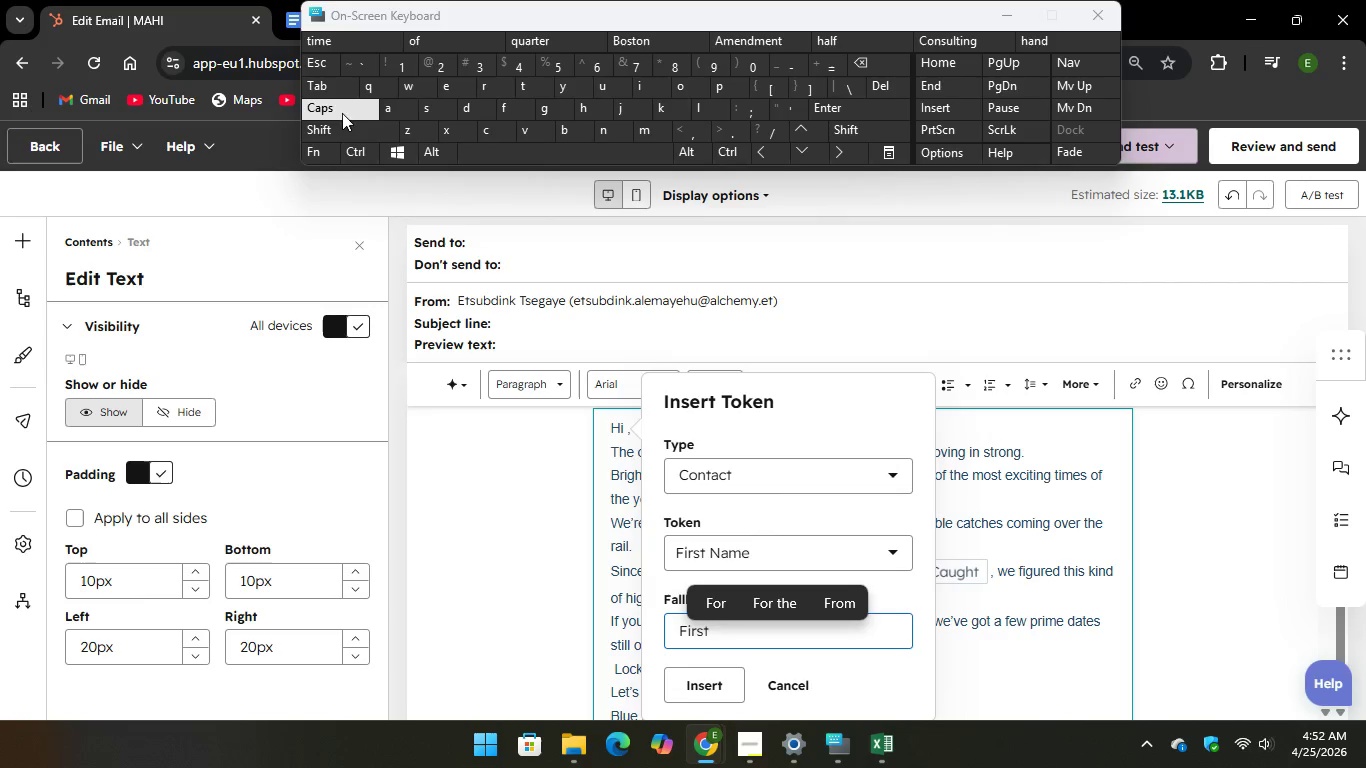 
key(Unknown)
 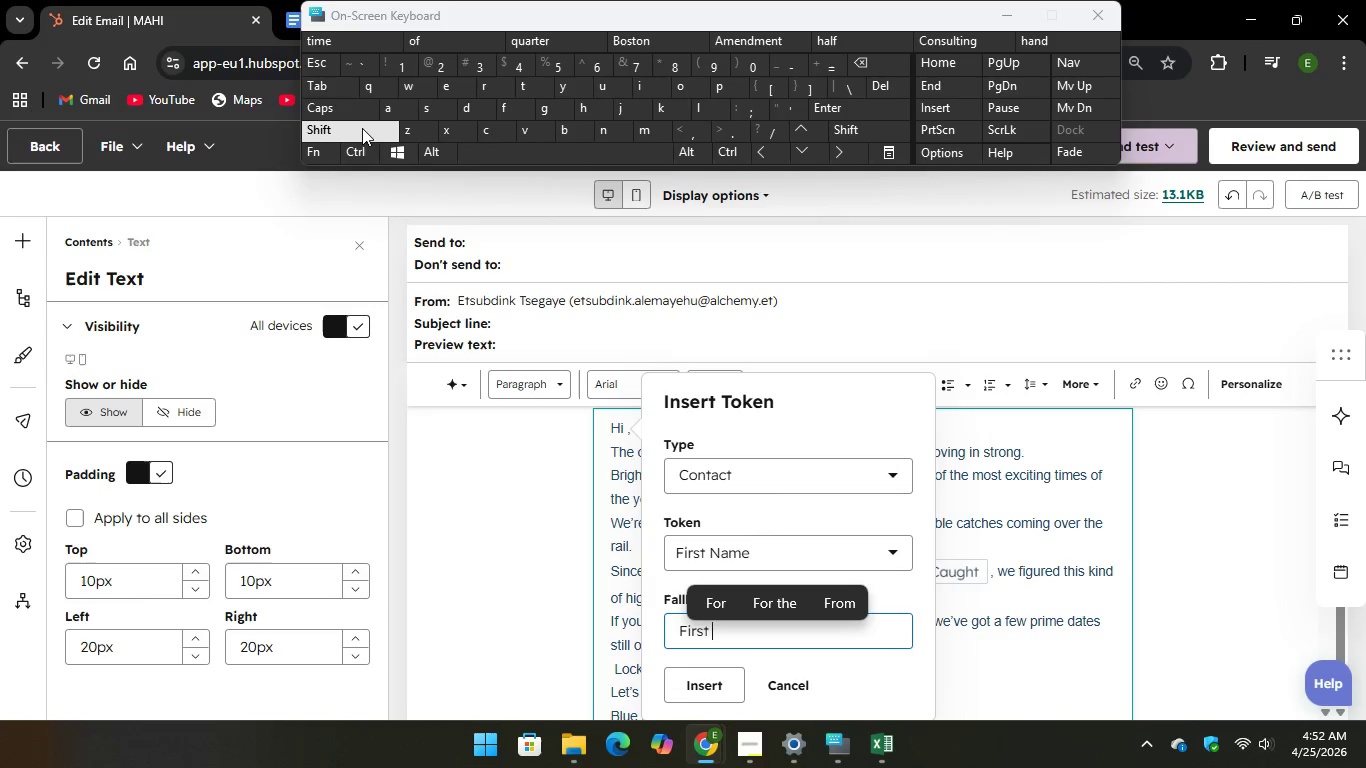 
key(Unknown)
 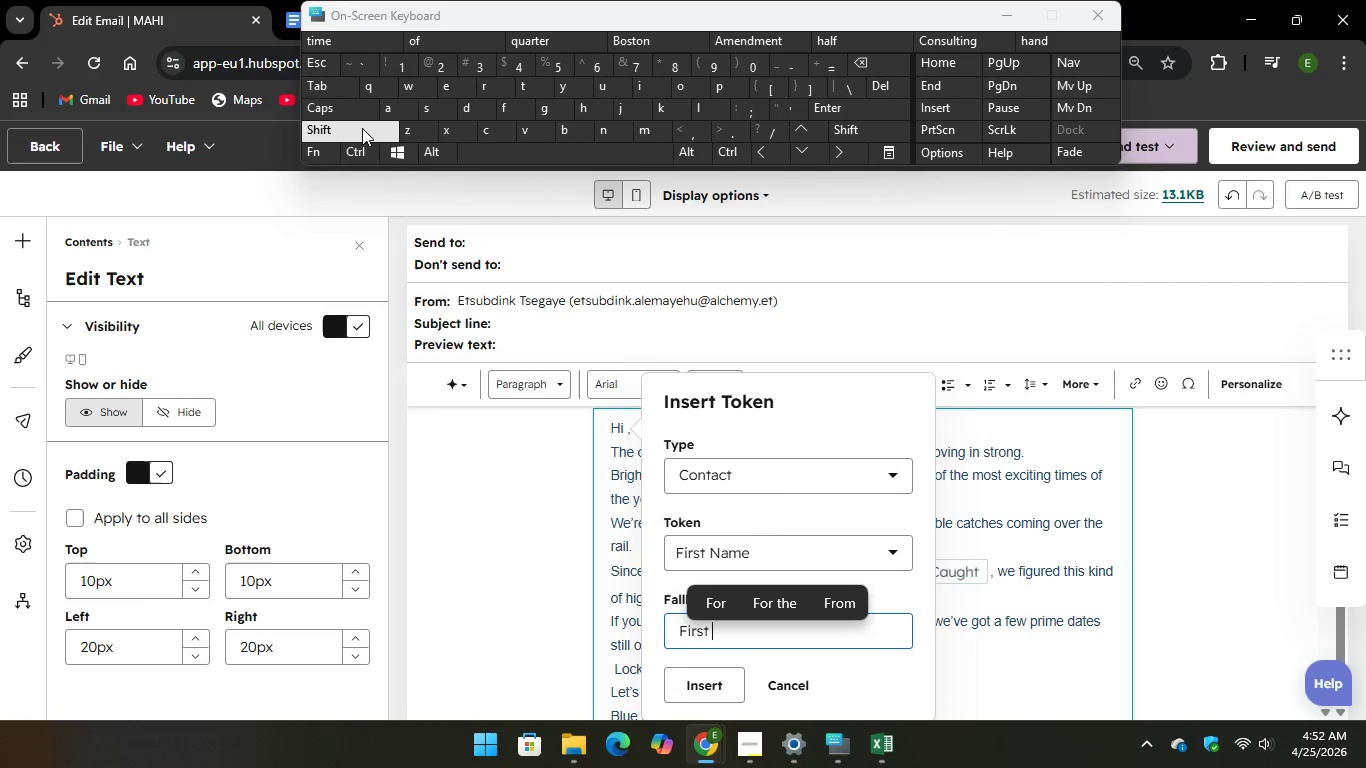 
key(CapsLock)
 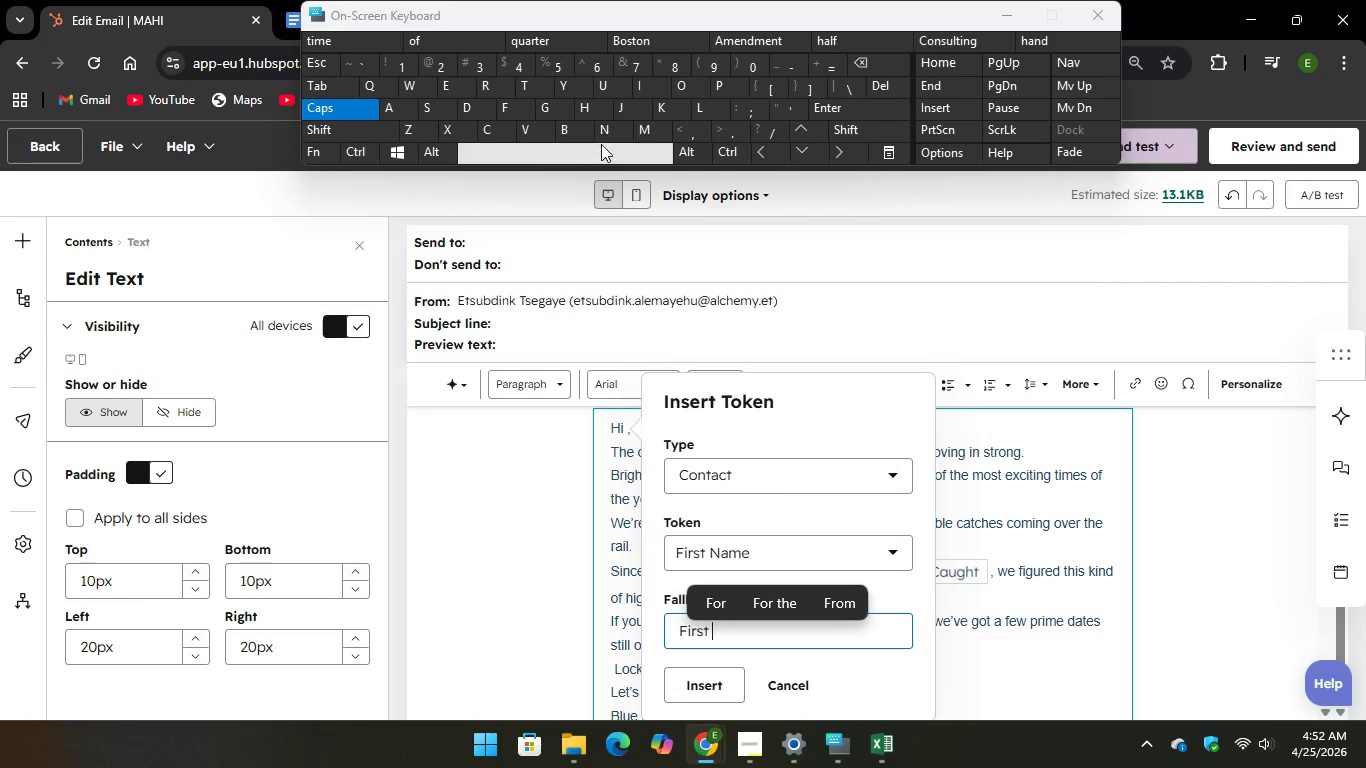 
key(N)
 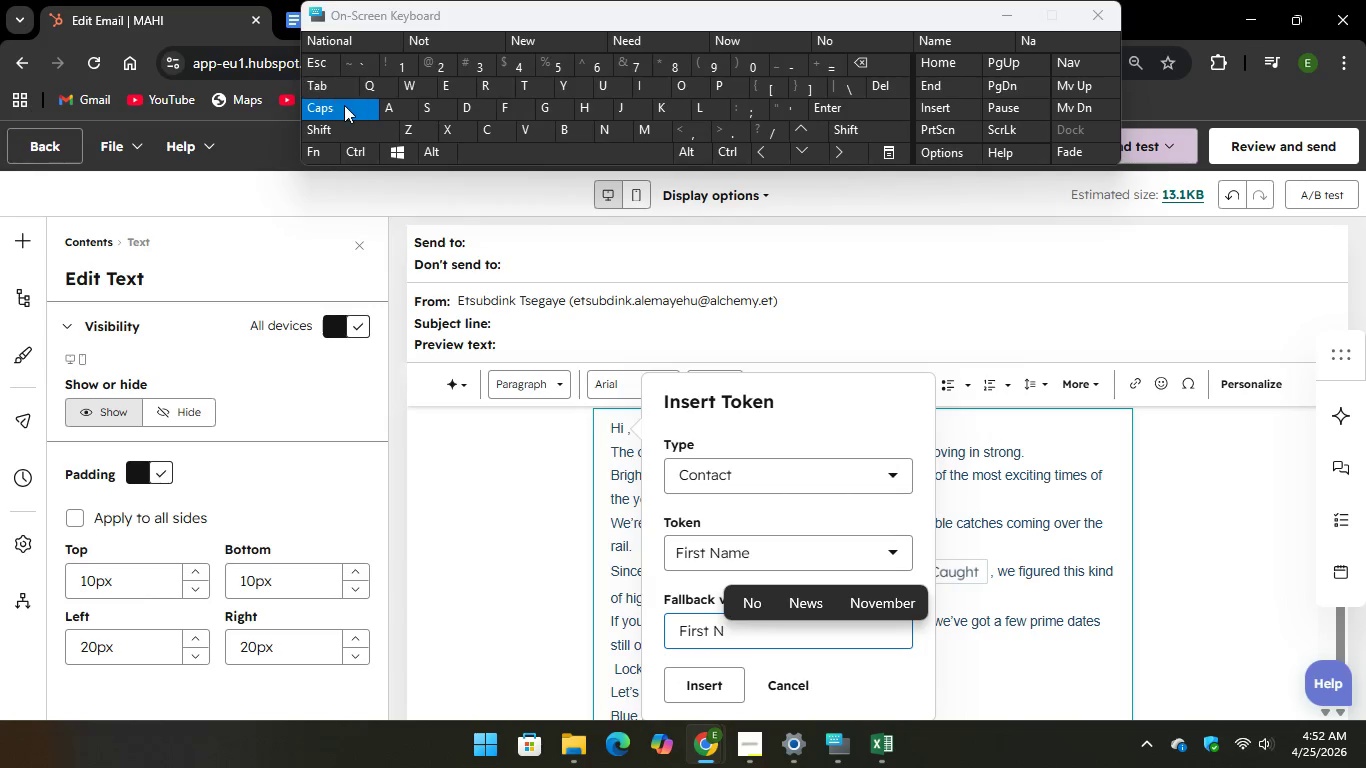 
key(CapsLock)
 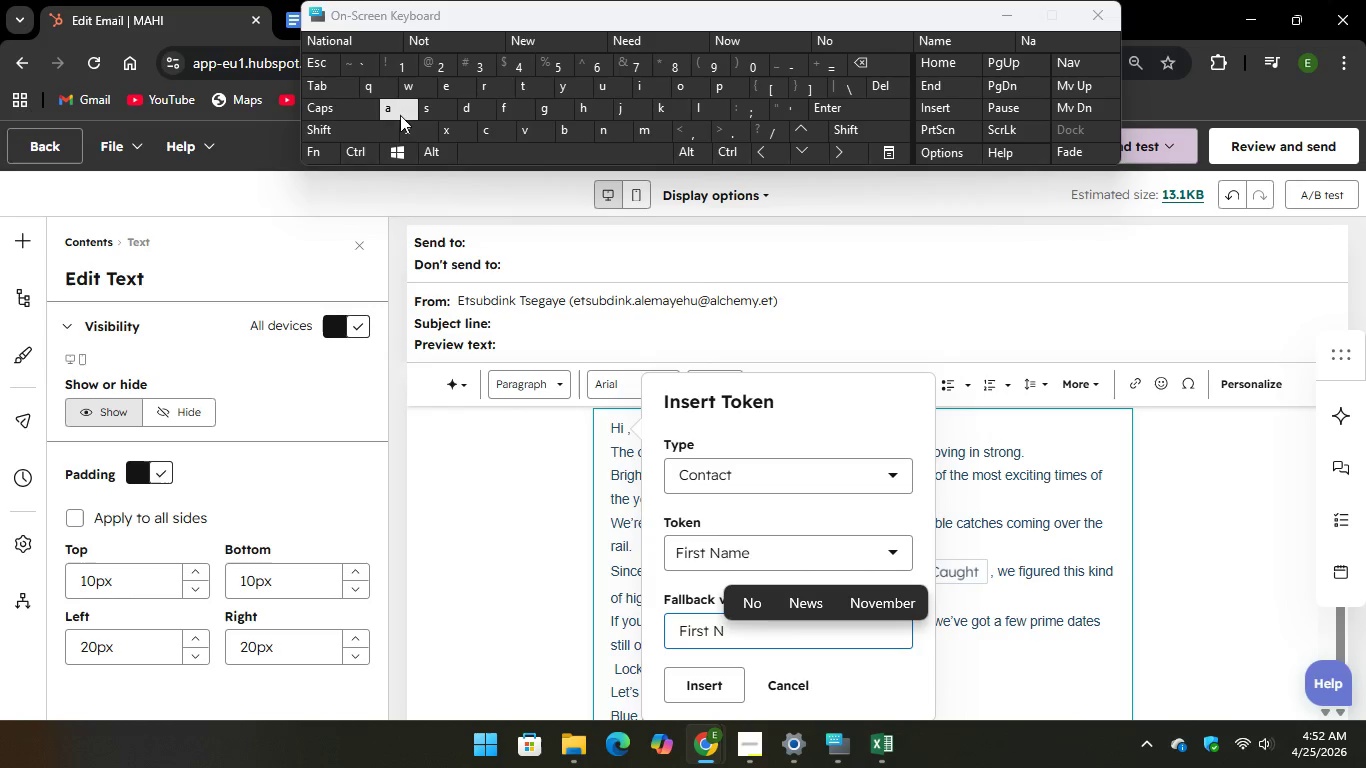 
key(A)
 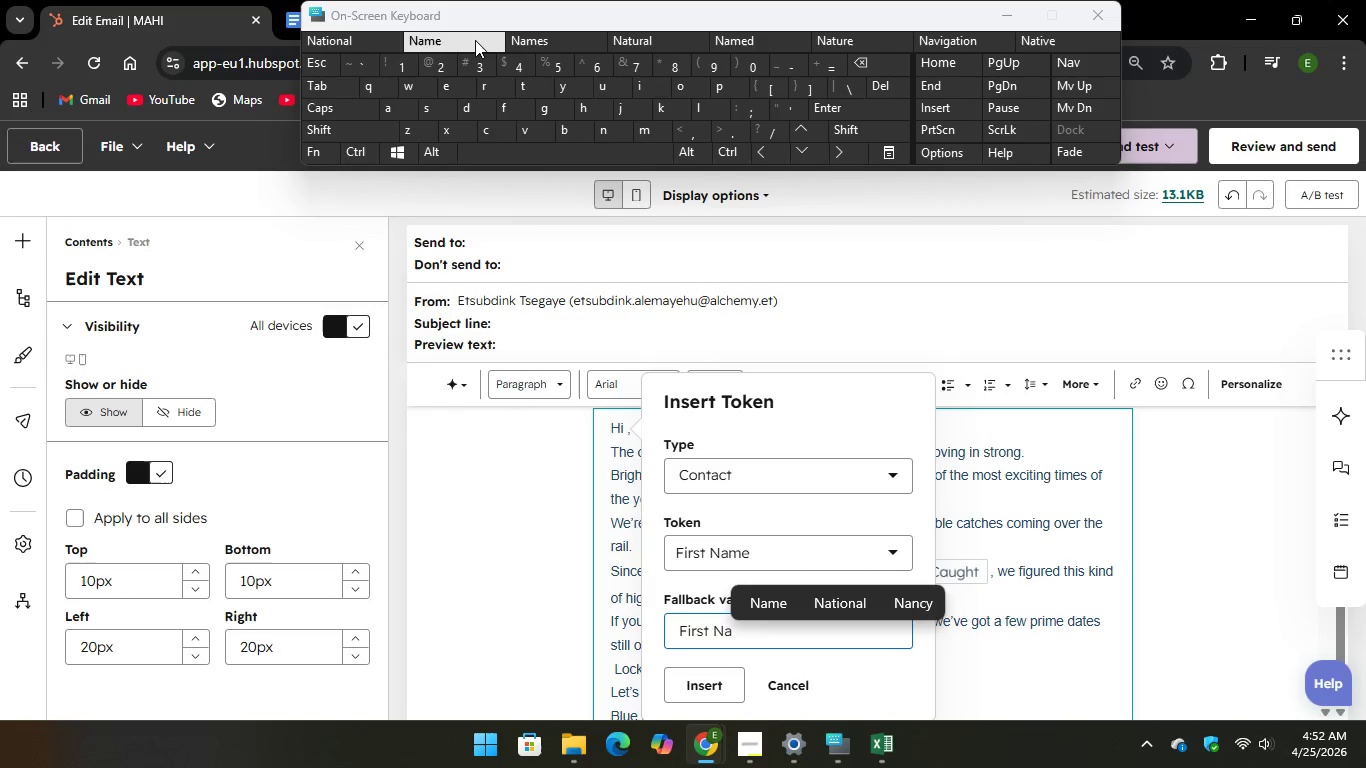 
key(Unknown)
 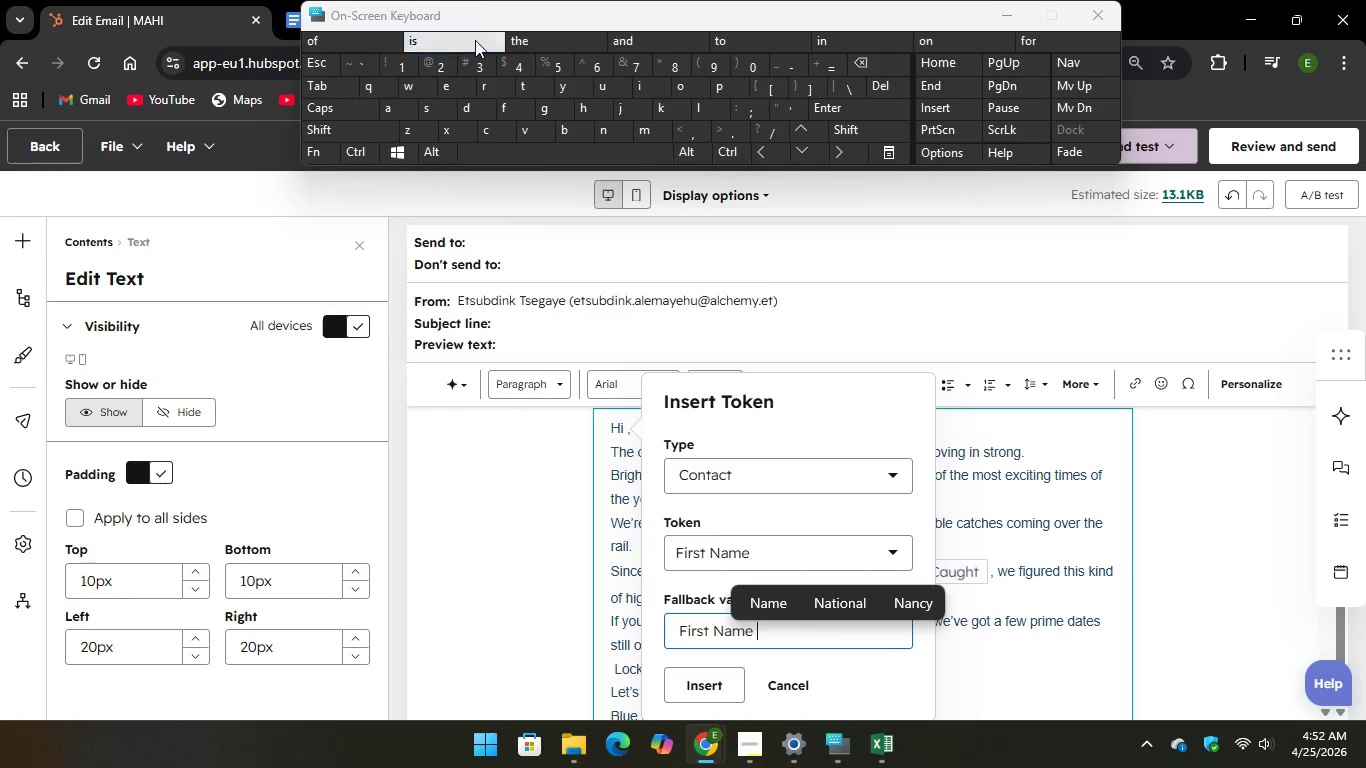 
key(Unknown)
 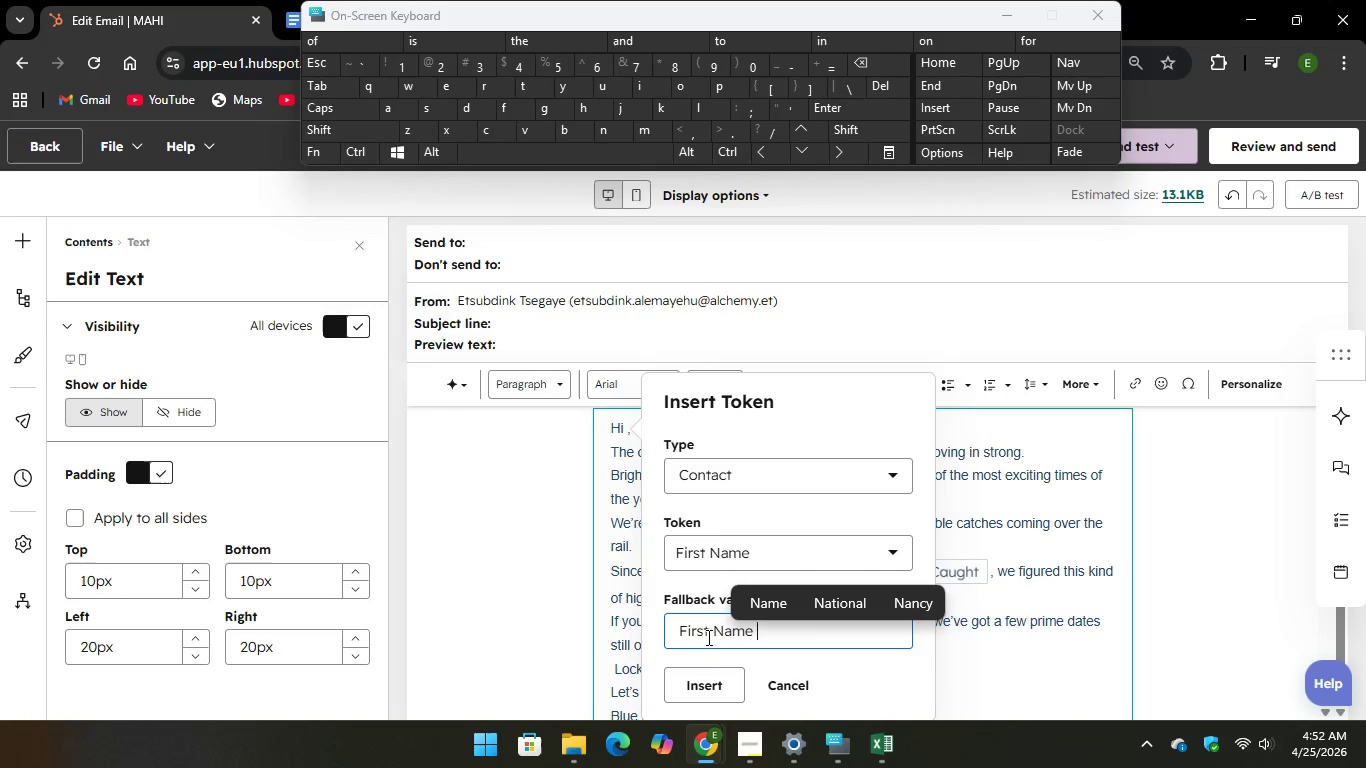 
key(Unknown)
 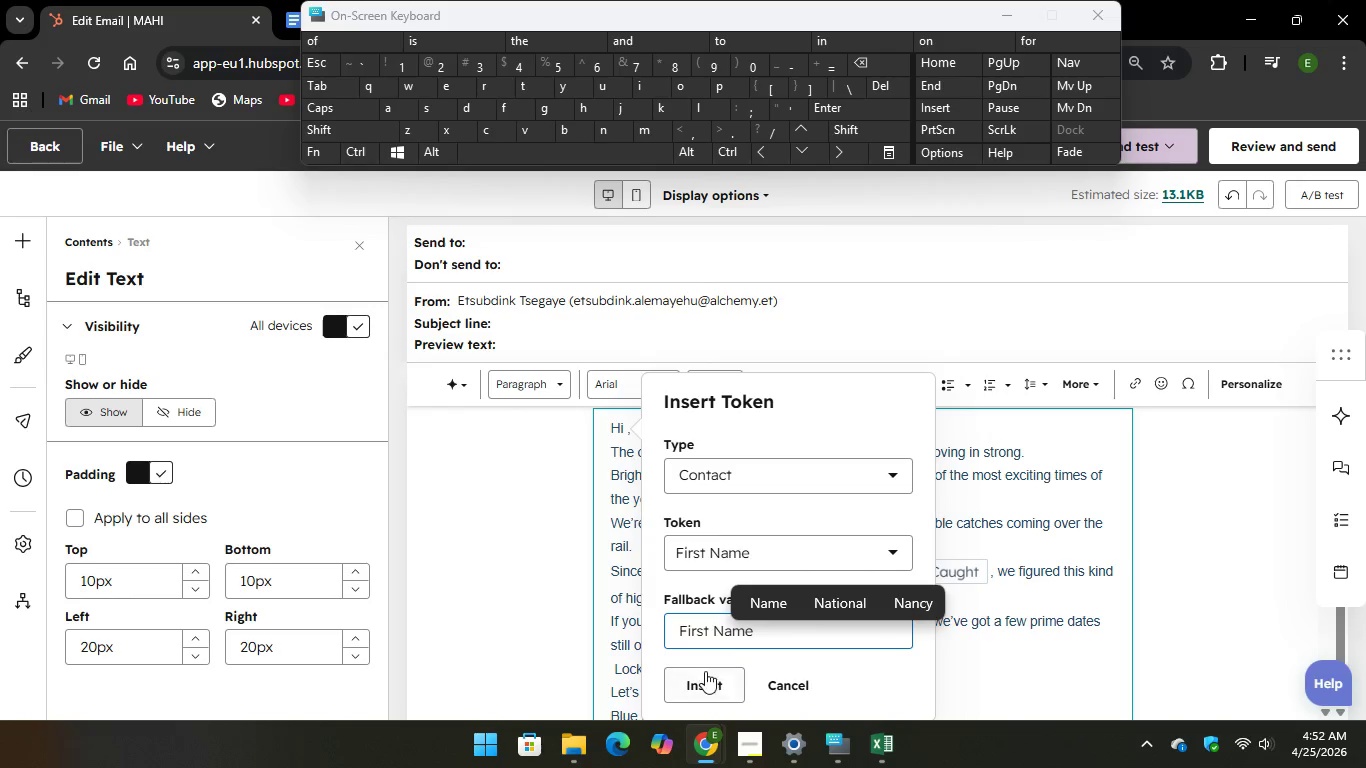 
left_click([705, 674])
 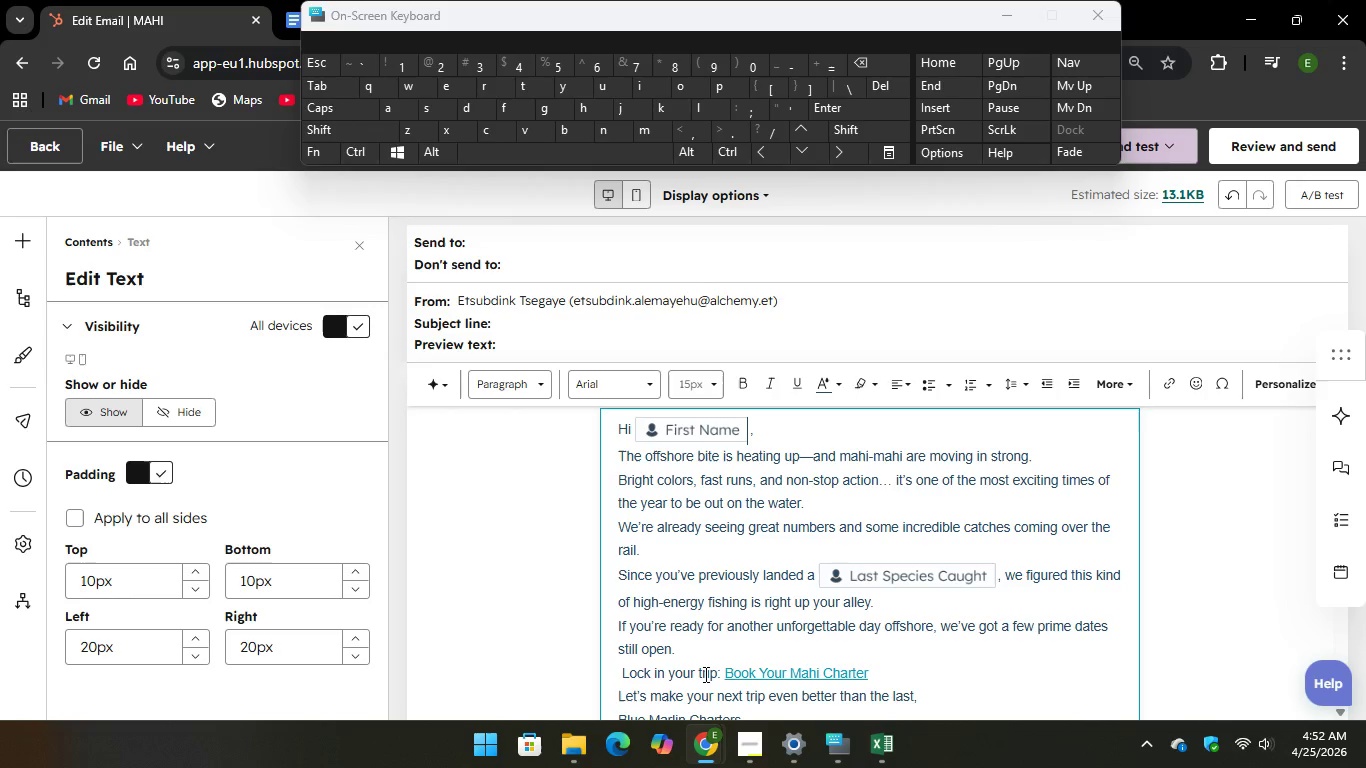 
wait(16.18)
 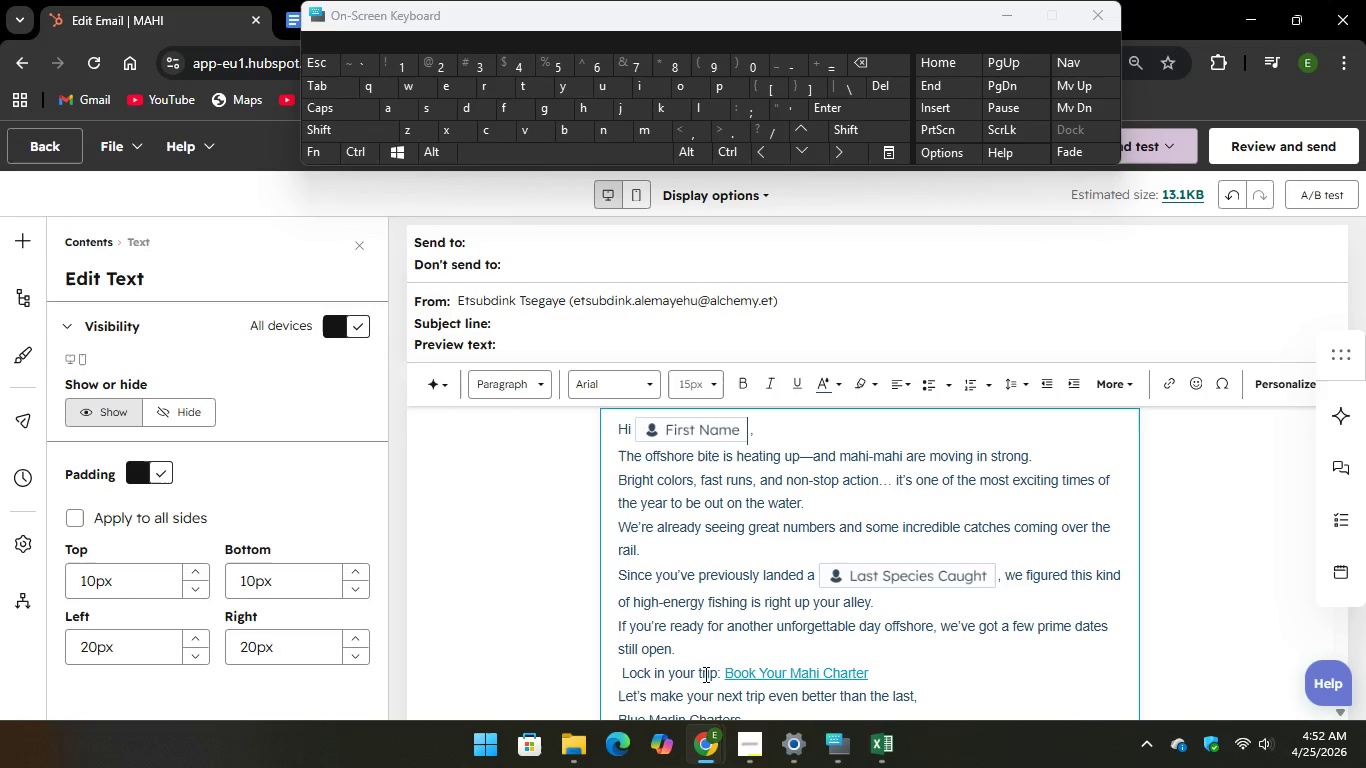 
mouse_move([712, 491])
 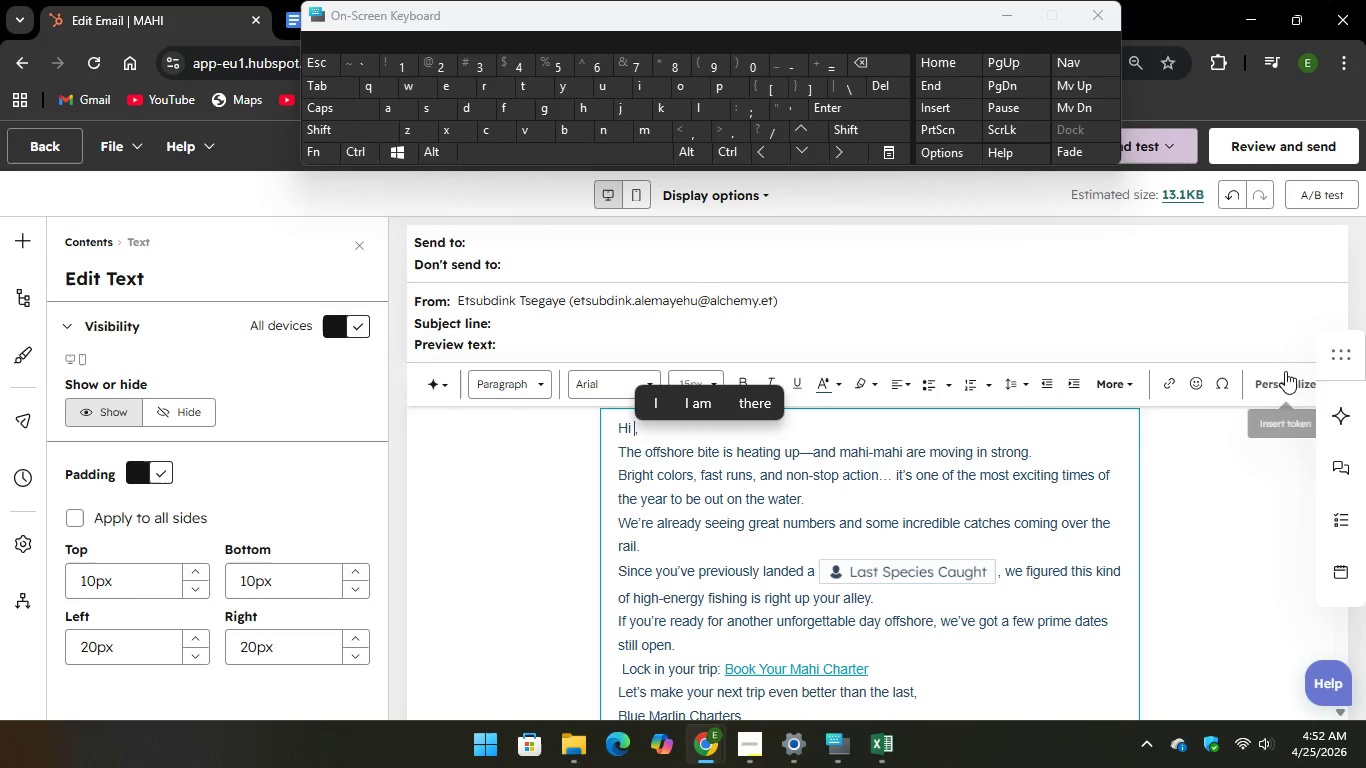 
left_click([1277, 377])
 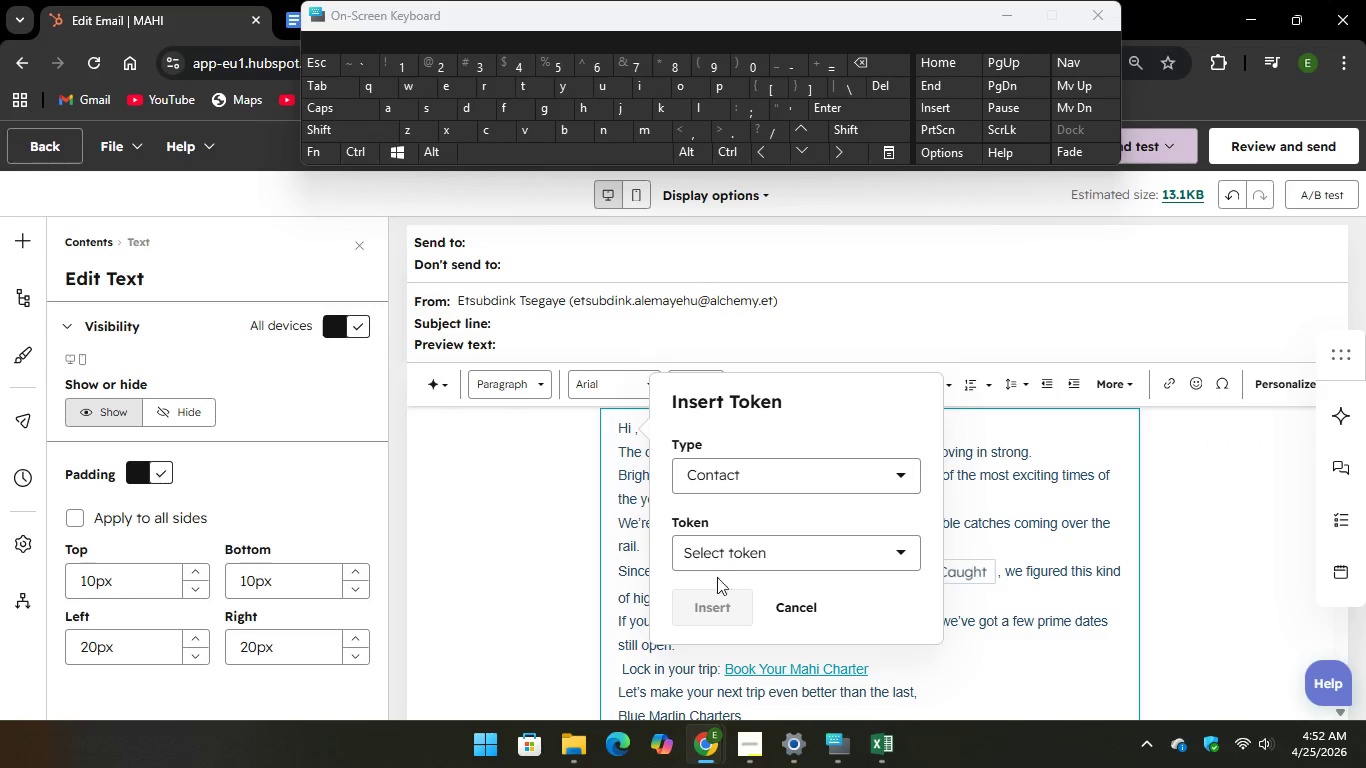 
left_click([745, 558])
 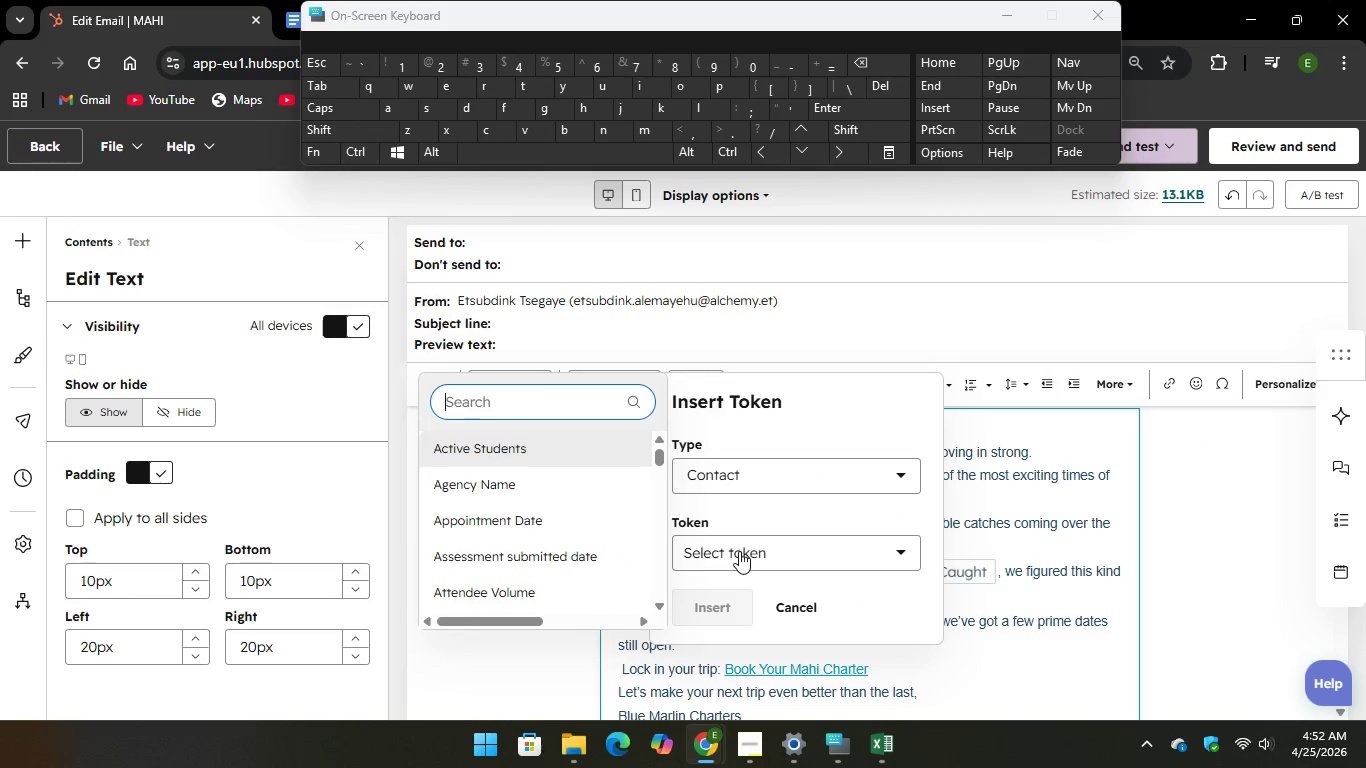 
scroll: coordinate [549, 498], scroll_direction: down, amount: 38.0
 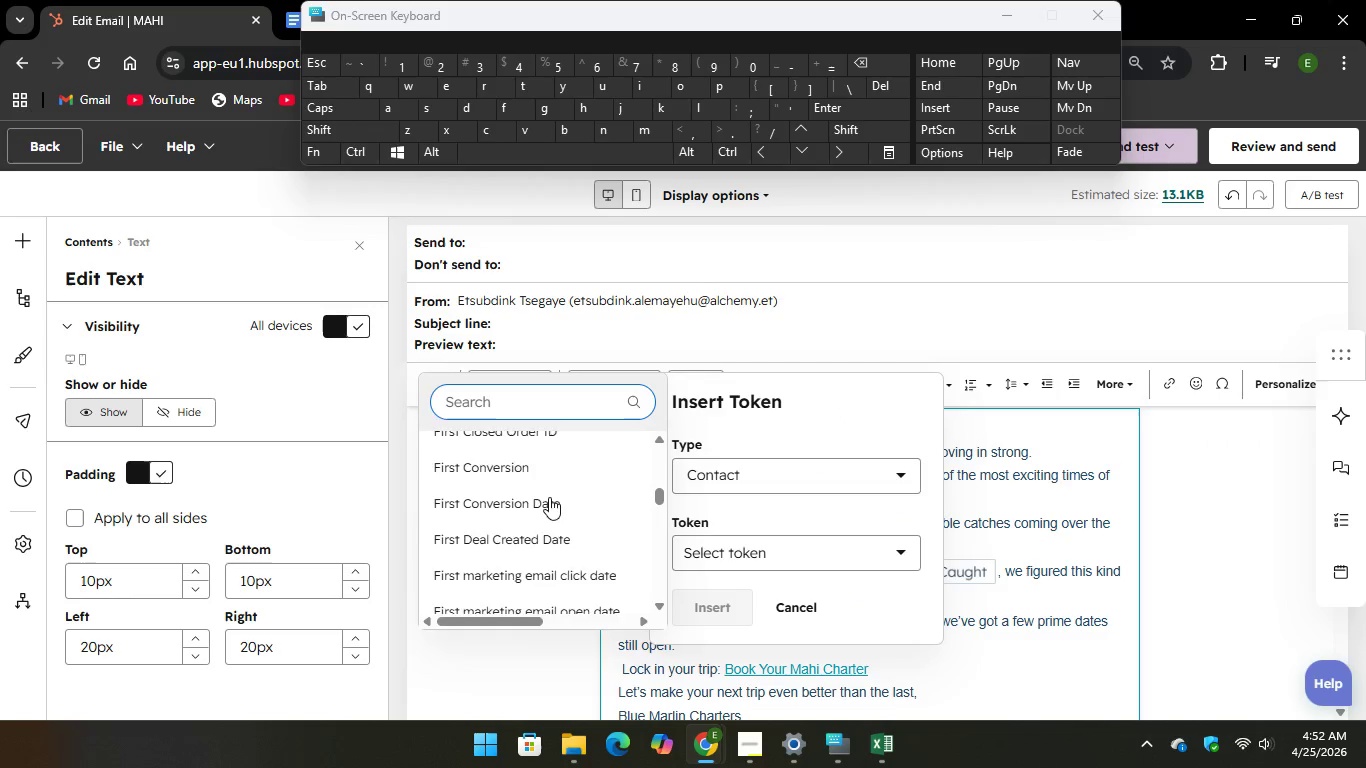 
scroll: coordinate [549, 497], scroll_direction: up, amount: 3.0
 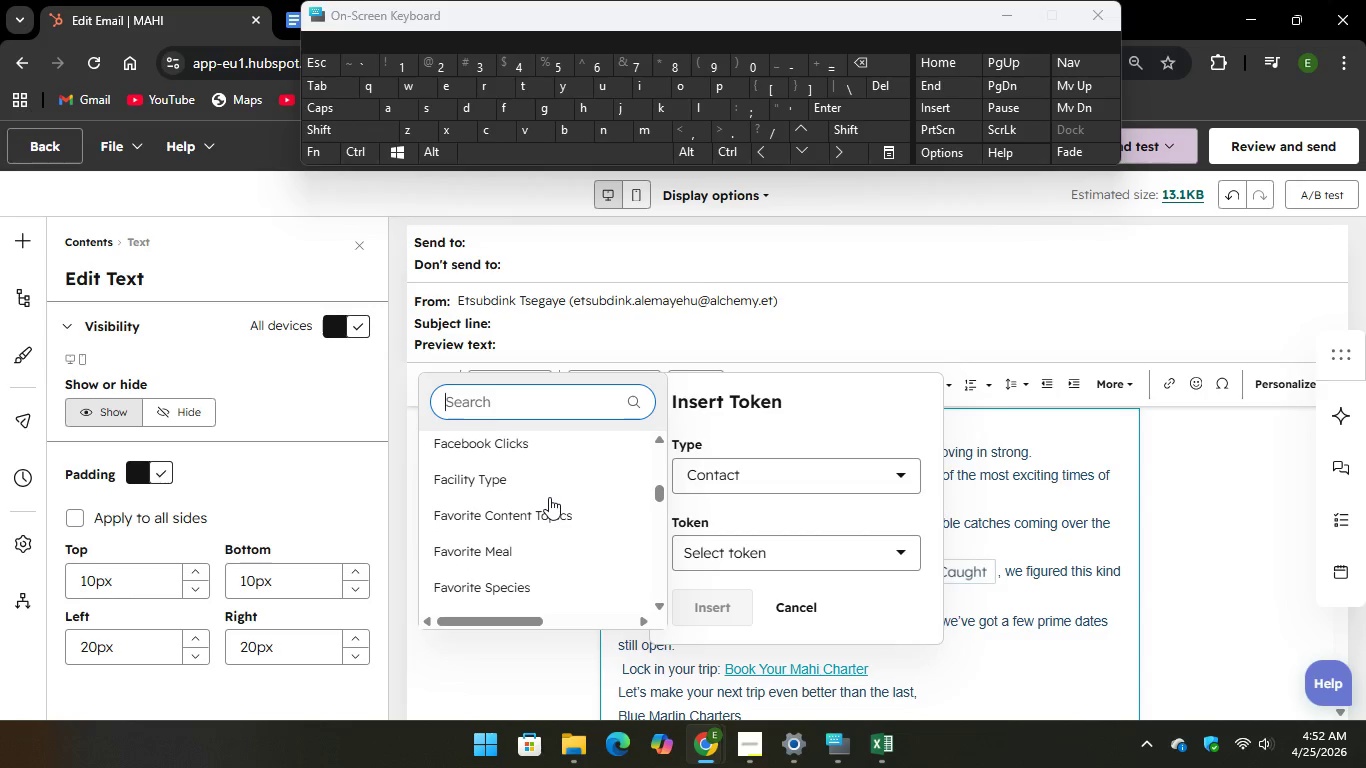 
scroll: coordinate [547, 496], scroll_direction: down, amount: 2.0
 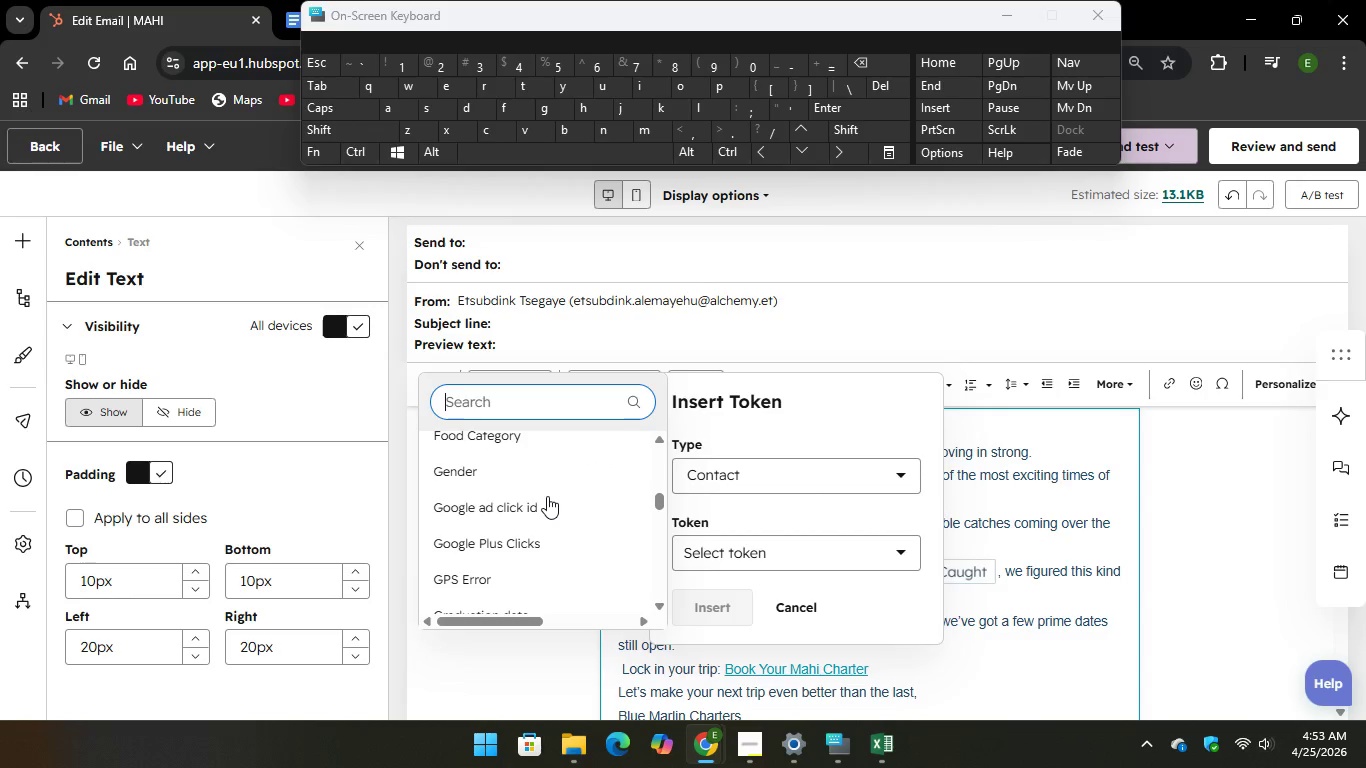 
scroll: coordinate [547, 496], scroll_direction: up, amount: 3.0
 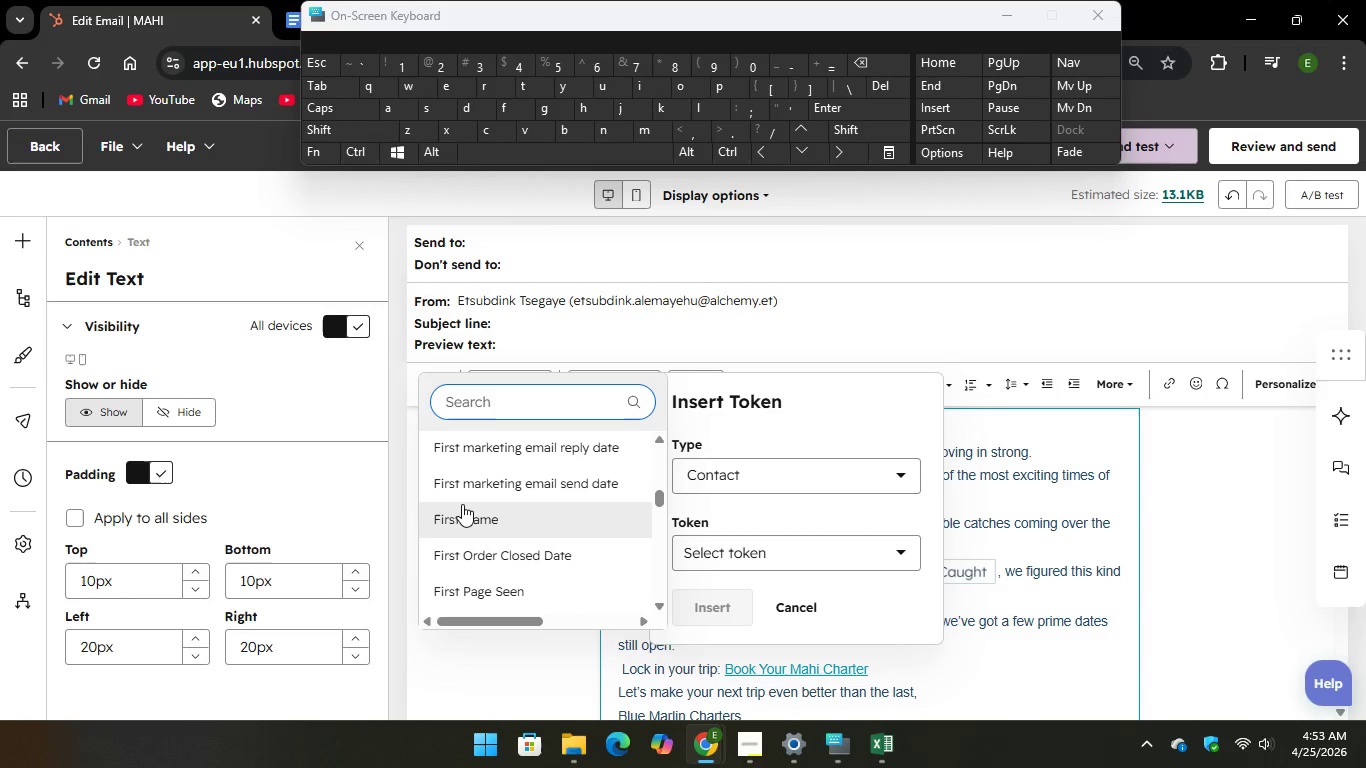 
left_click([466, 508])
 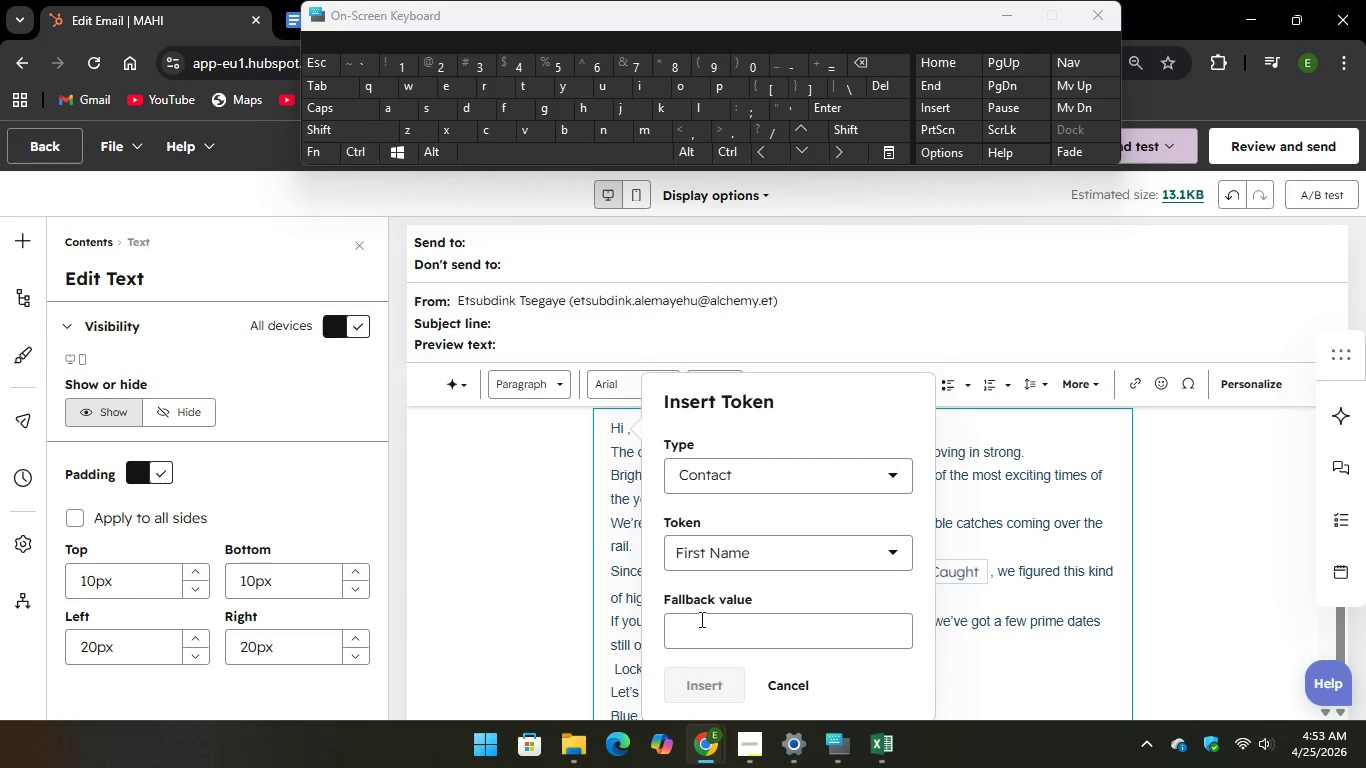 
left_click([714, 635])
 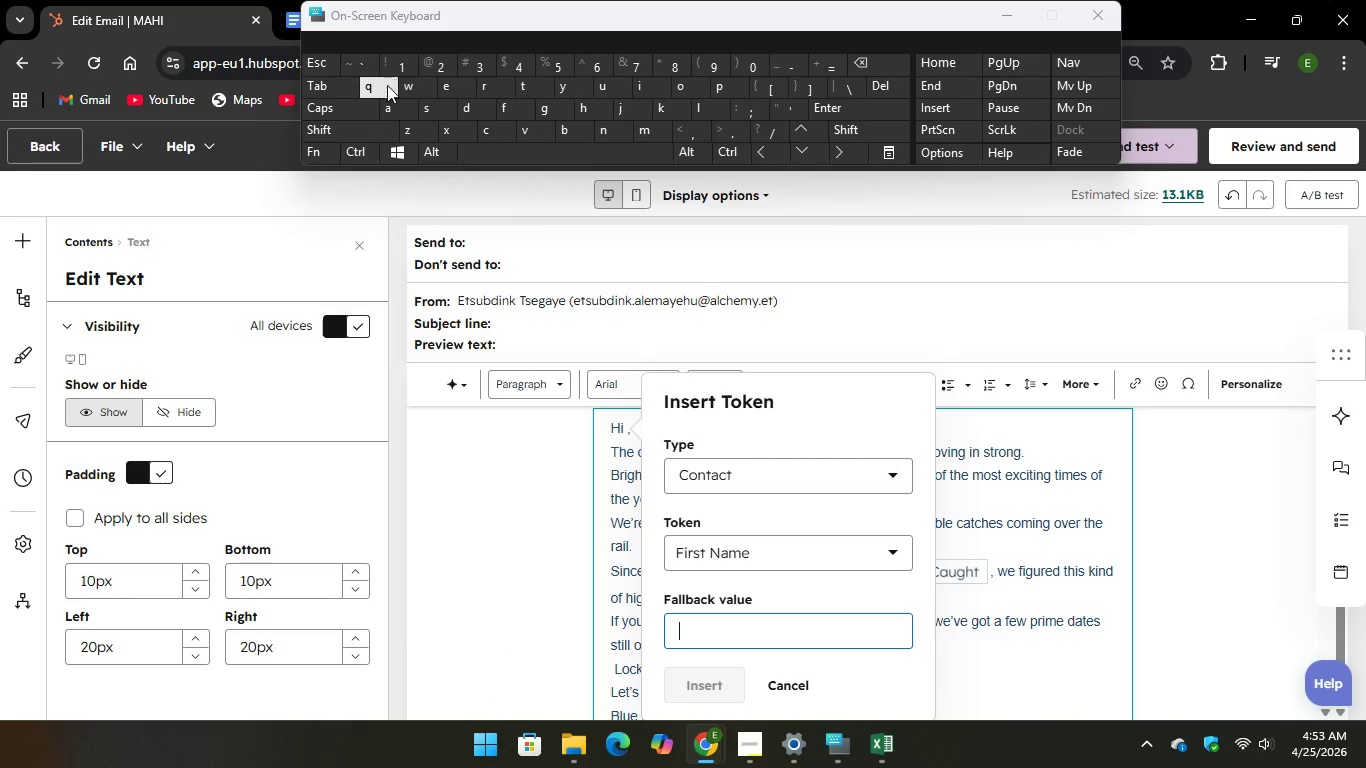 
key(CapsLock)
 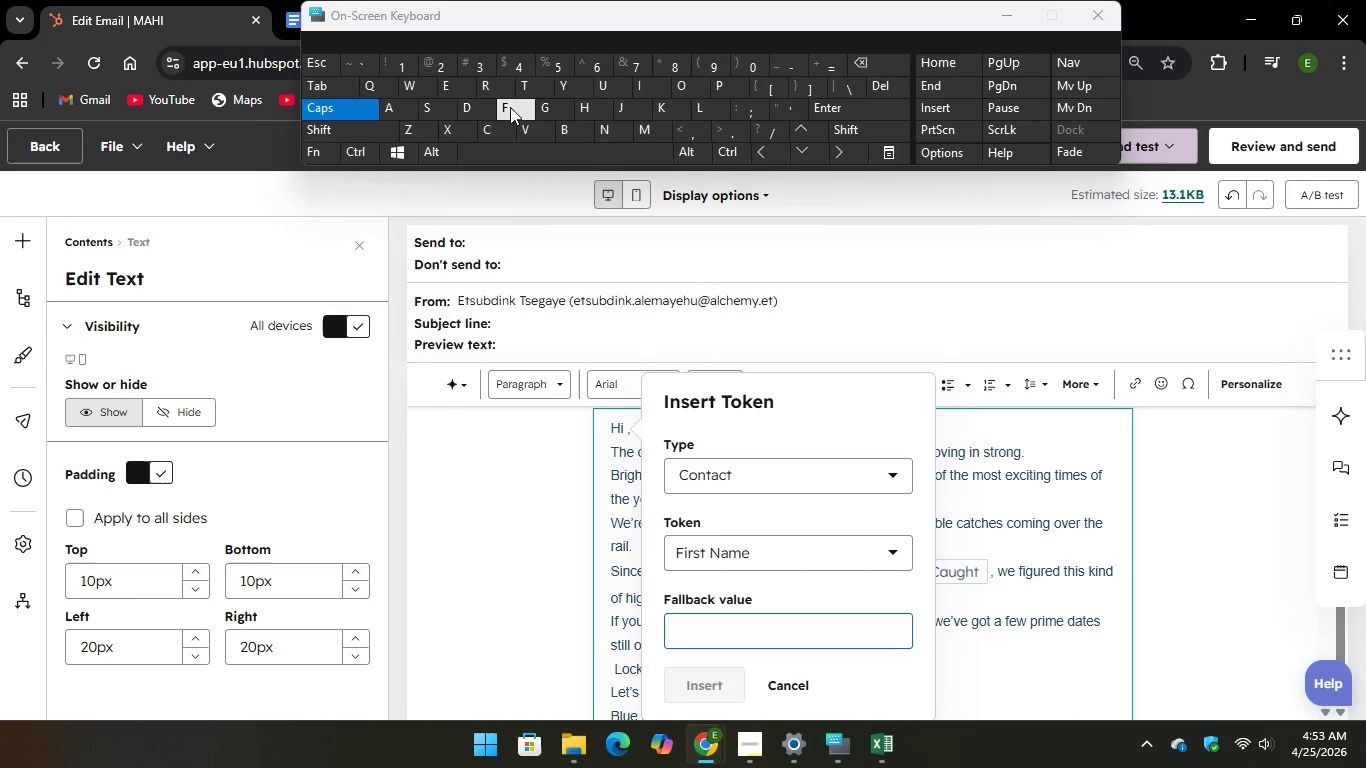 
key(F)
 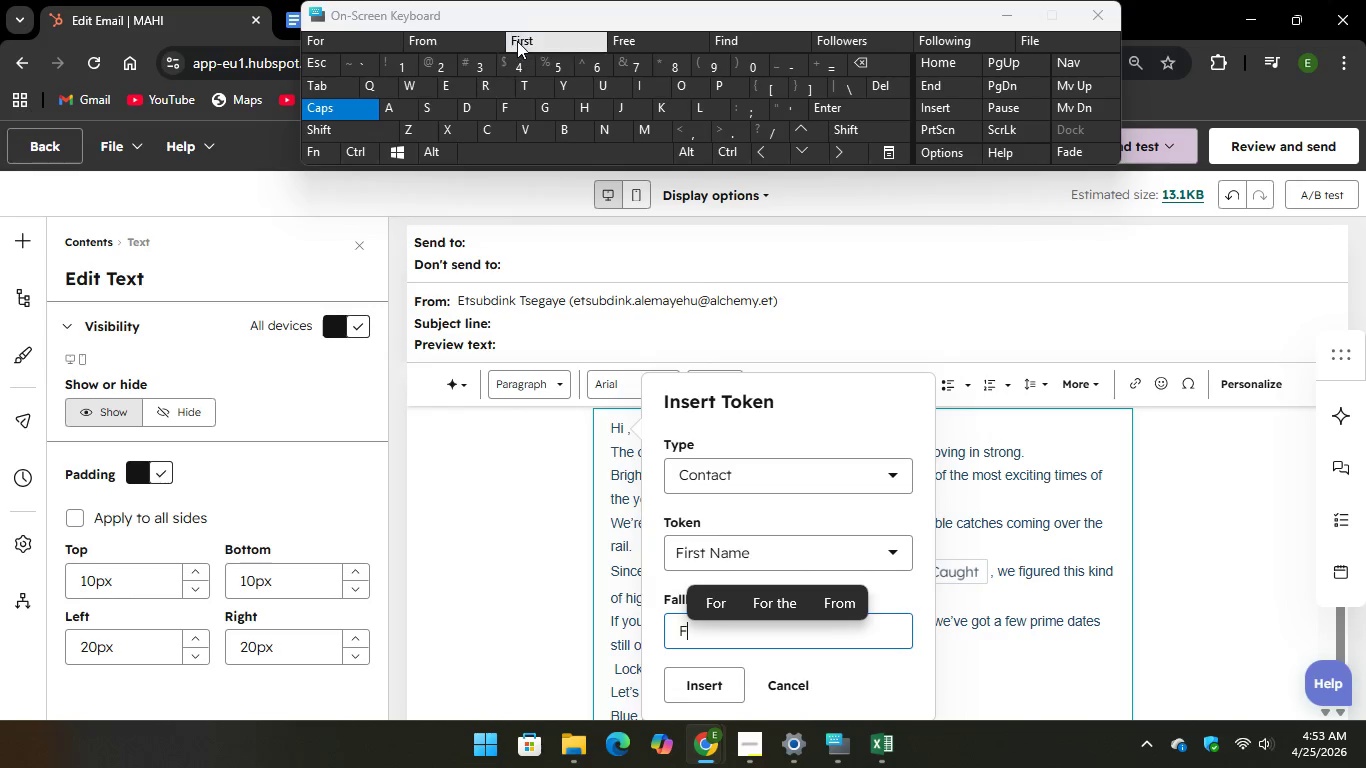 
hold_key(key=Unknown, duration=5.11)
 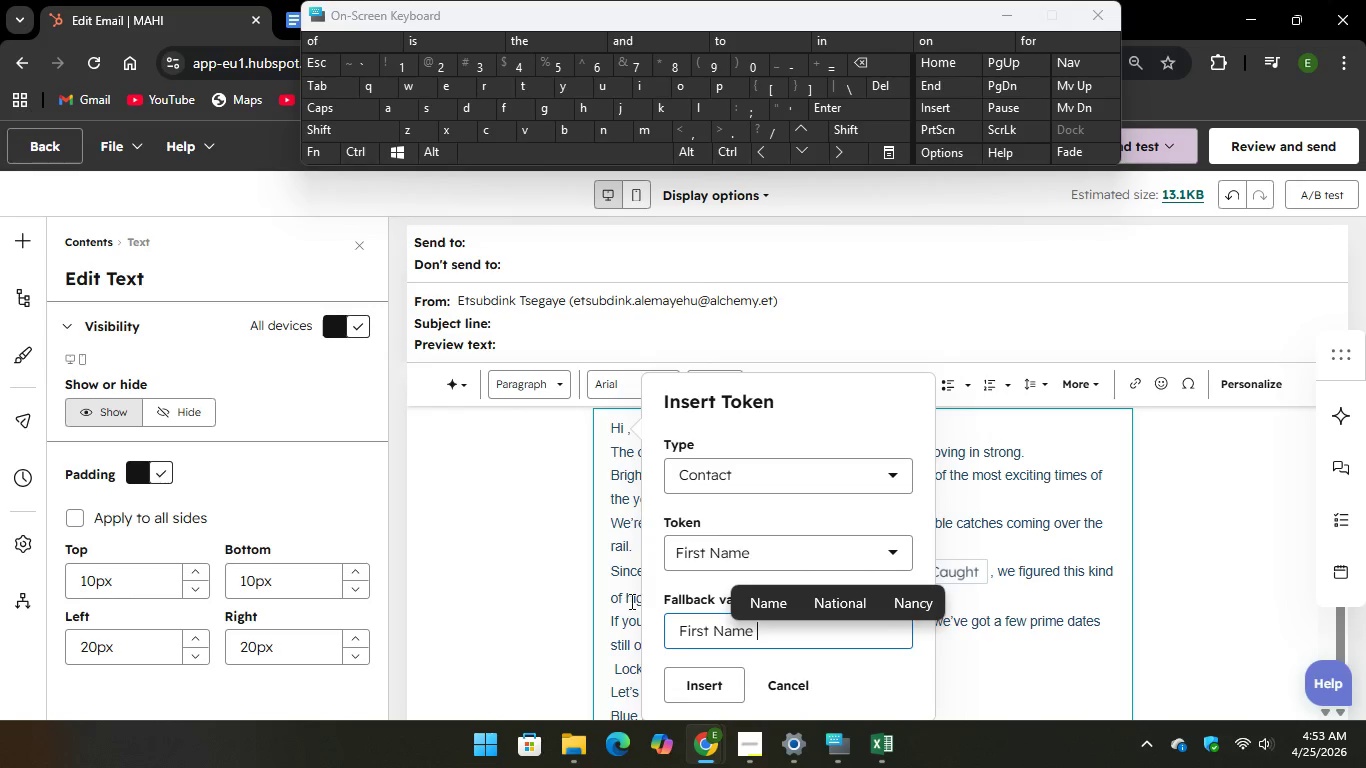 
key(N)
 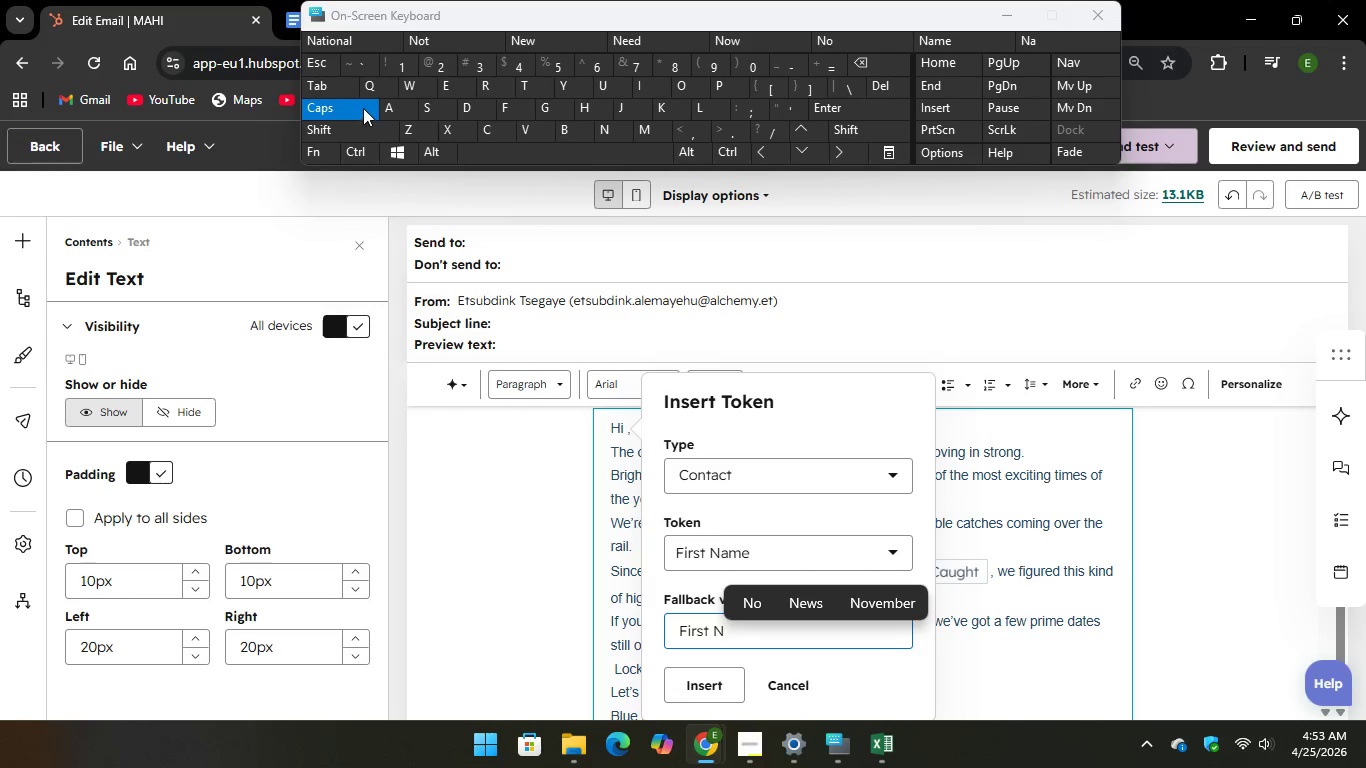 
key(CapsLock)
 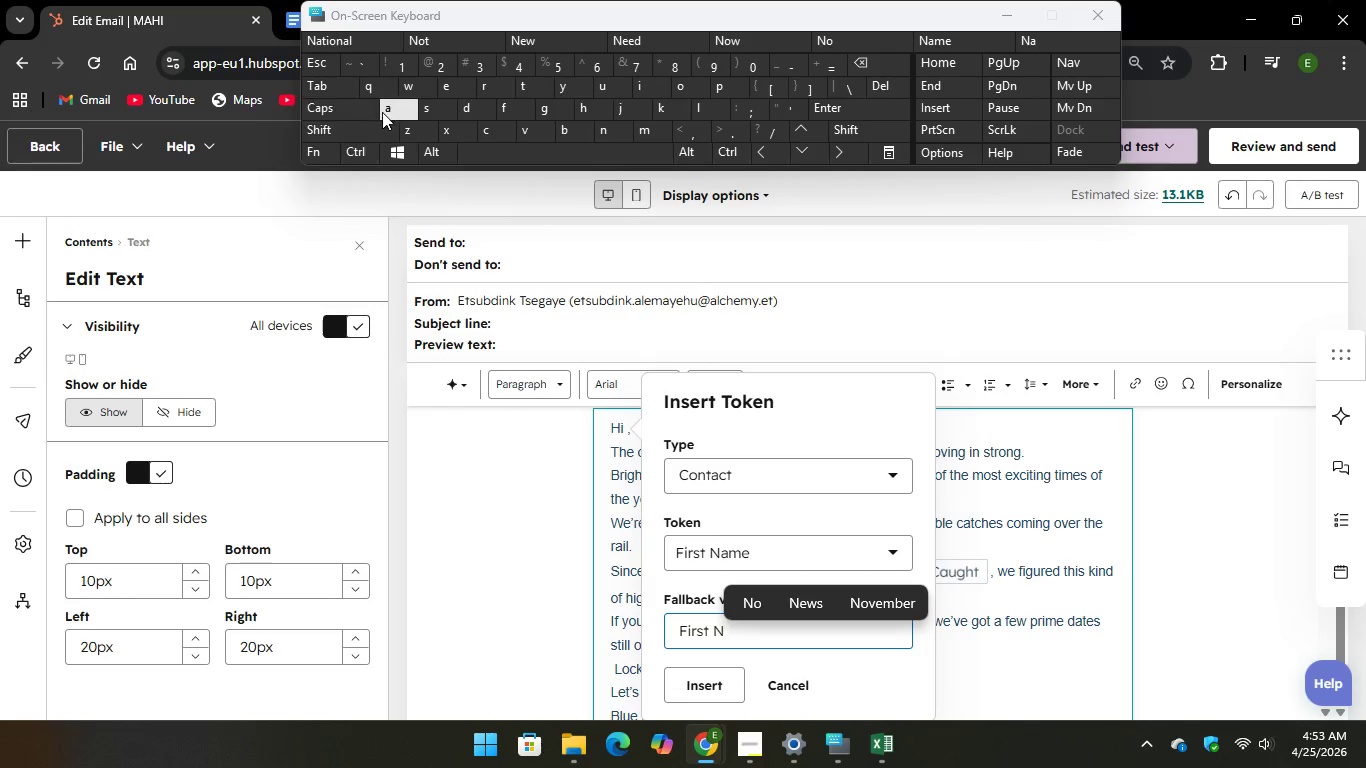 
key(A)
 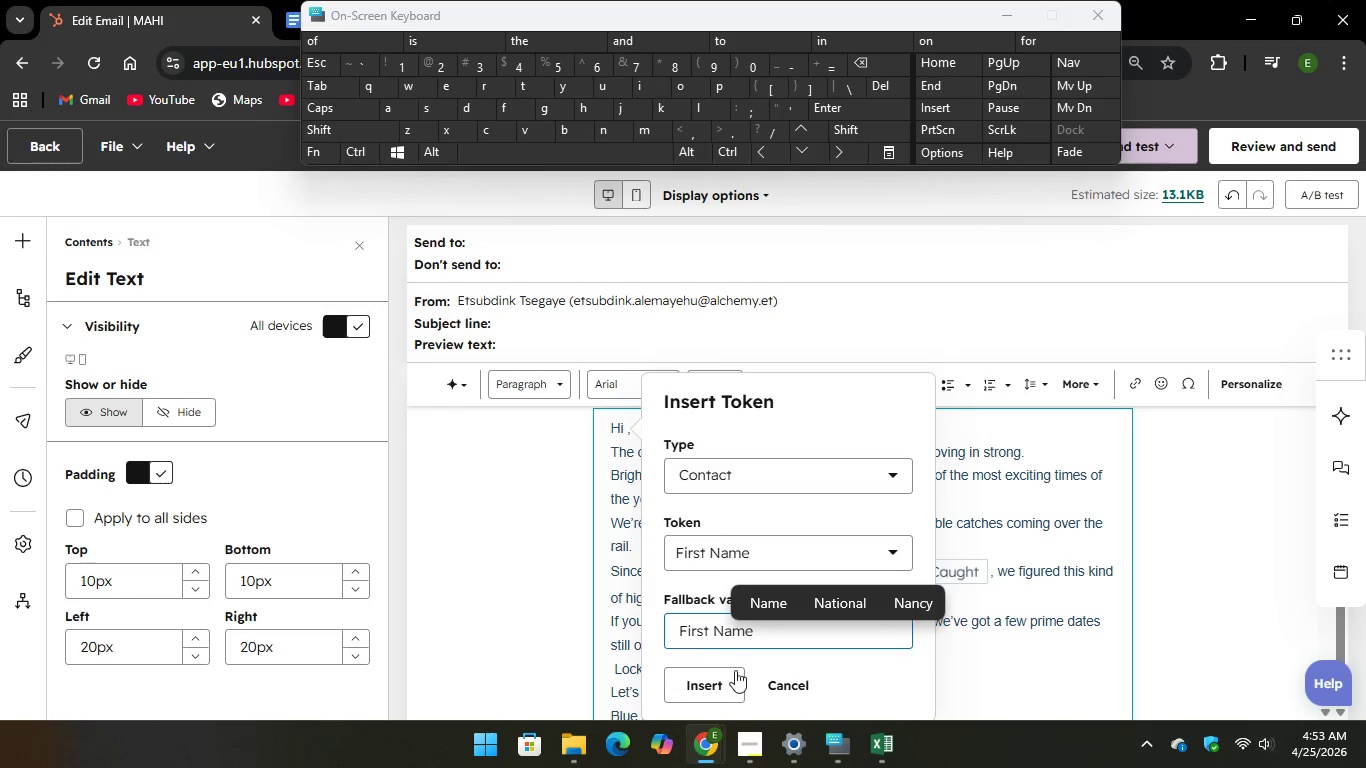 
left_click([714, 676])
 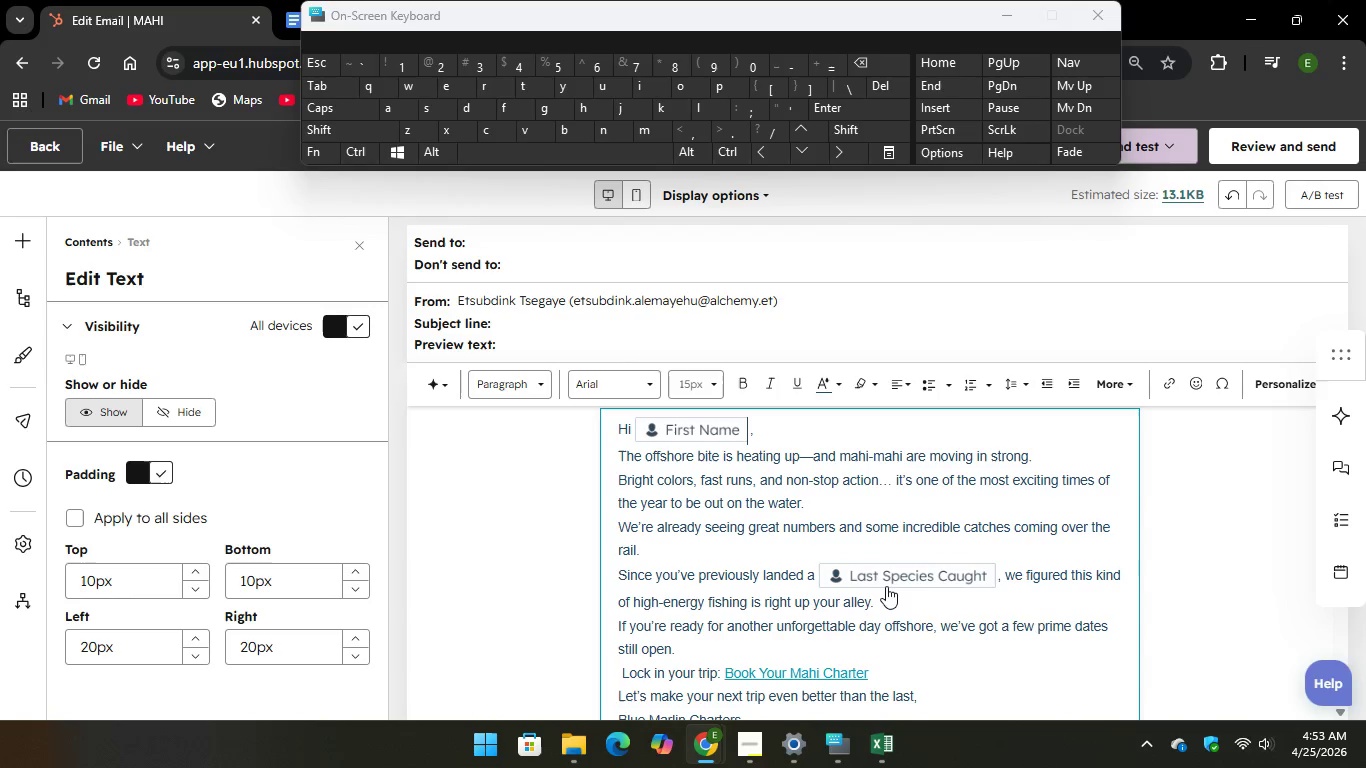 
left_click([884, 575])
 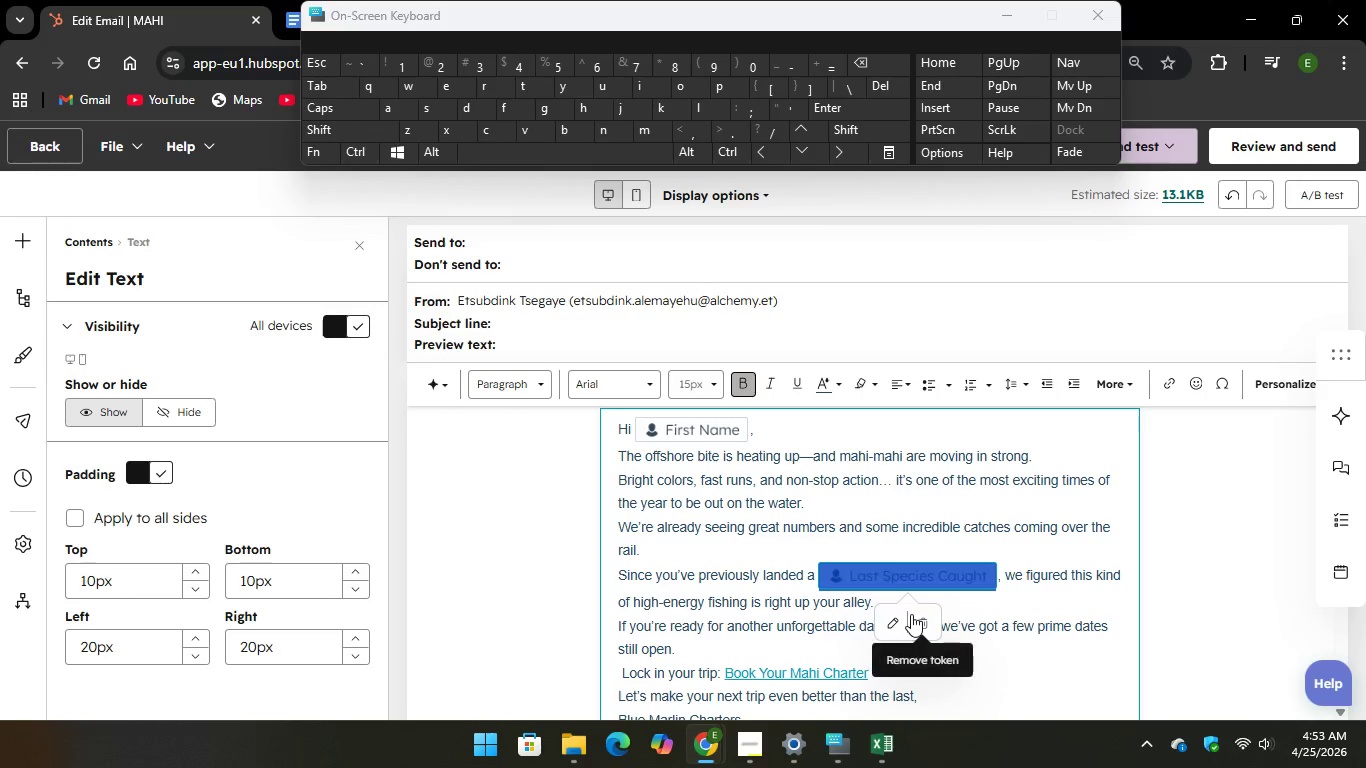 
left_click([925, 621])
 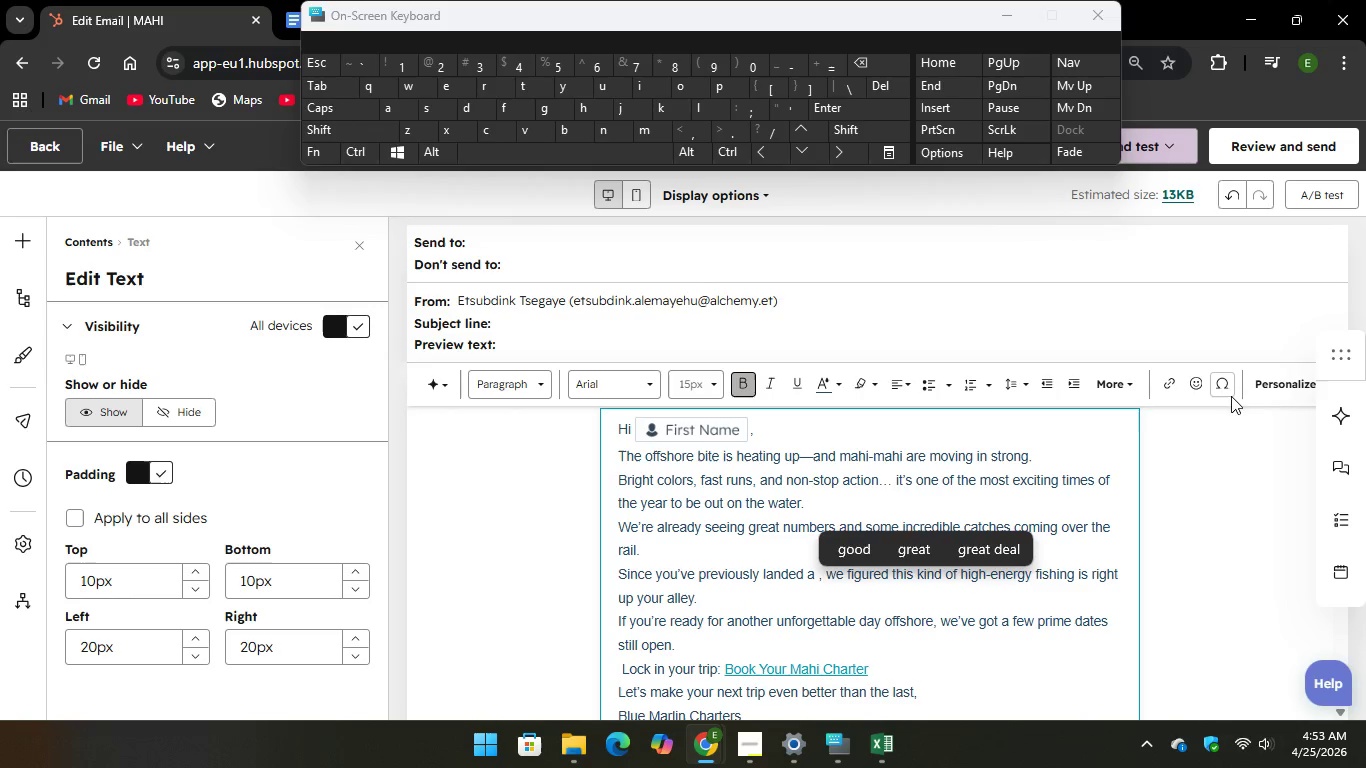 
left_click([1270, 383])
 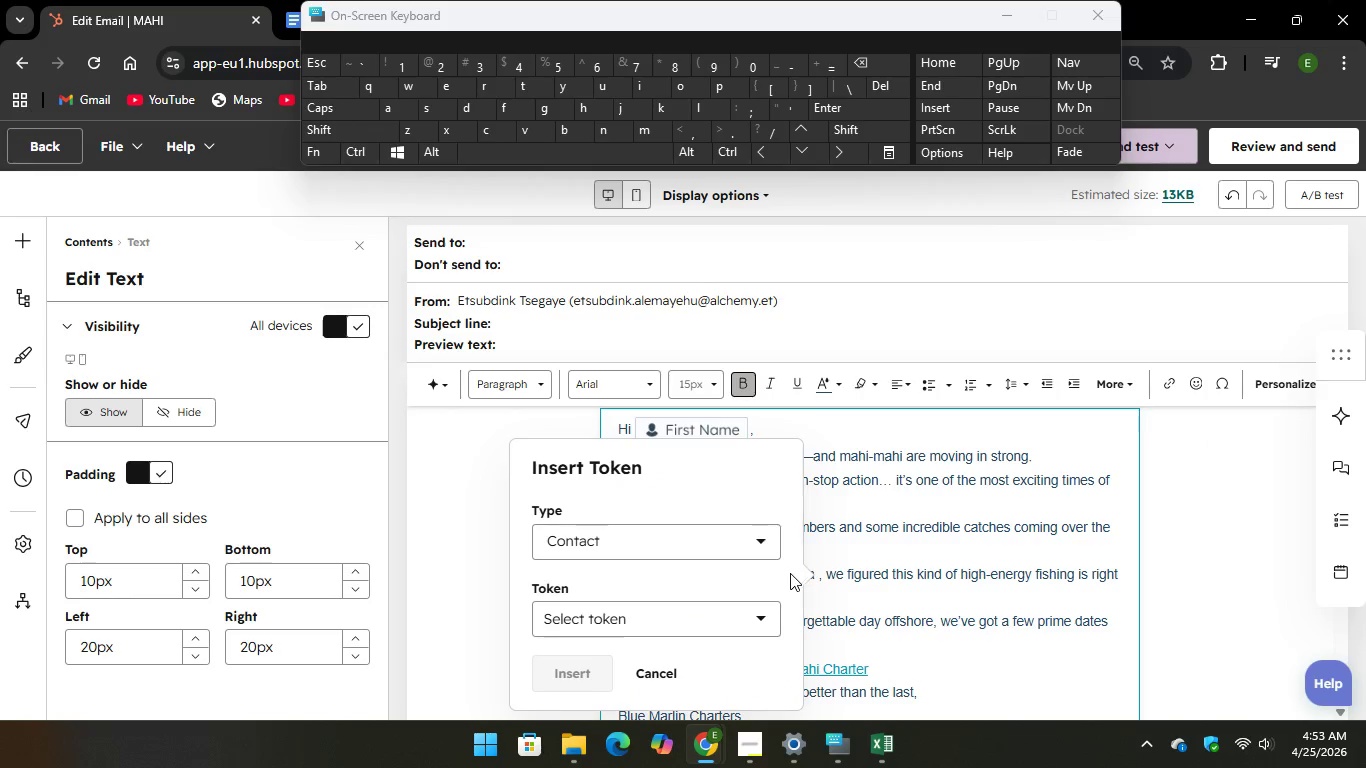 
mouse_move([746, 594])
 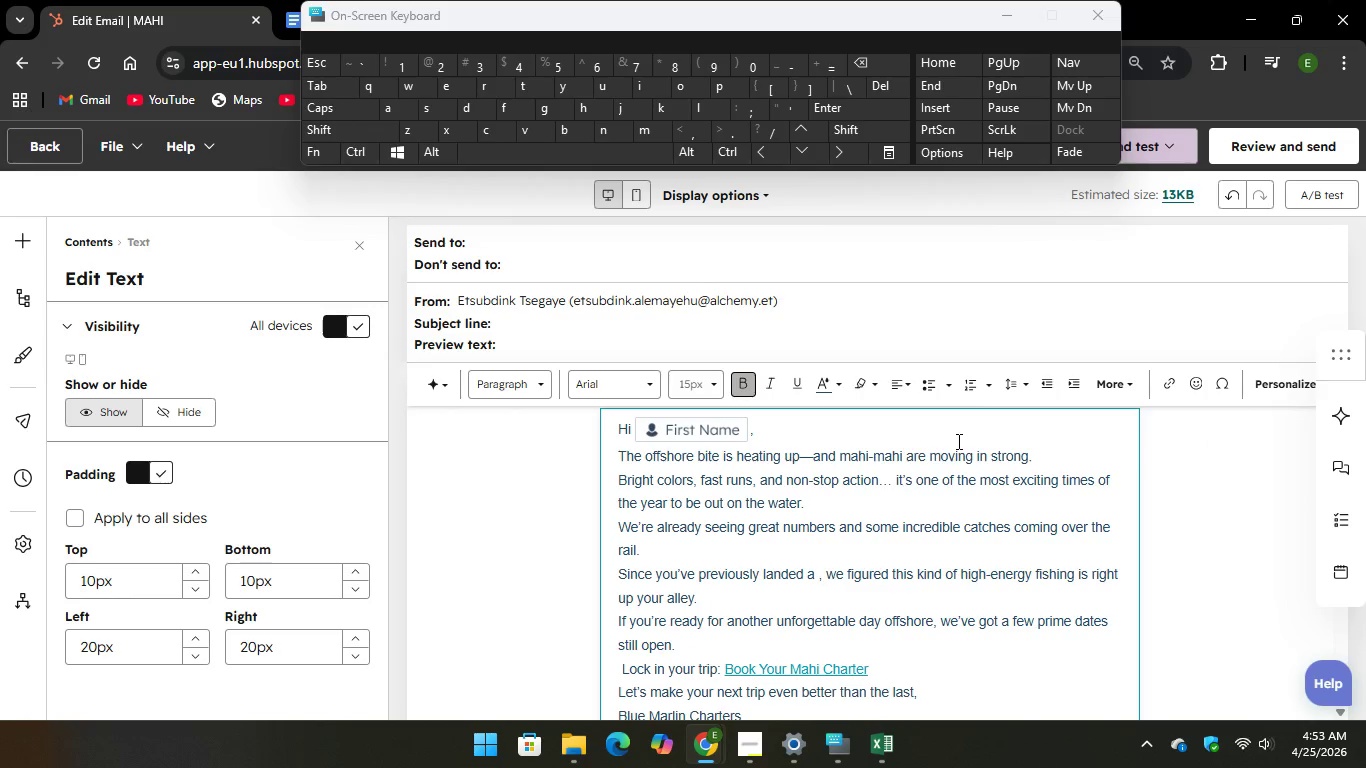 
scroll: coordinate [946, 458], scroll_direction: down, amount: 4.0
 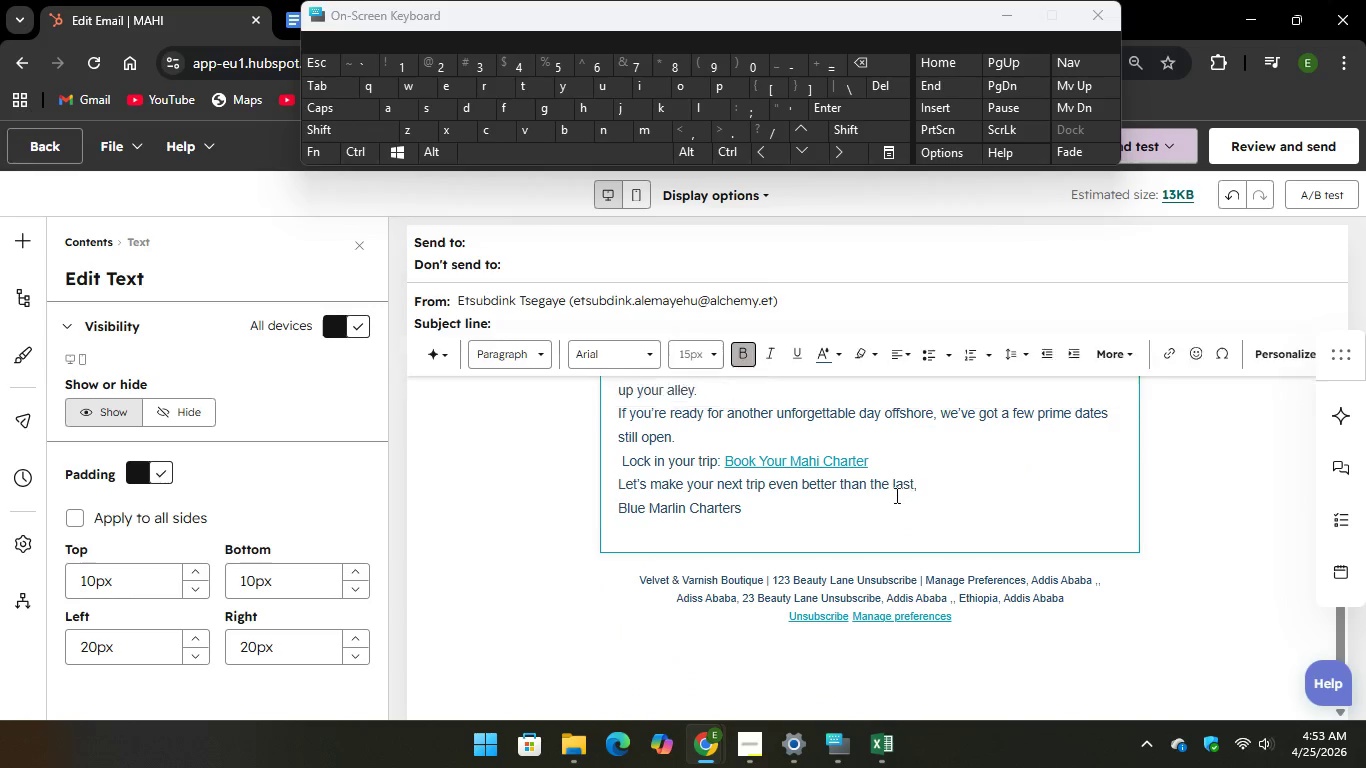 
scroll: coordinate [894, 498], scroll_direction: up, amount: 3.0
 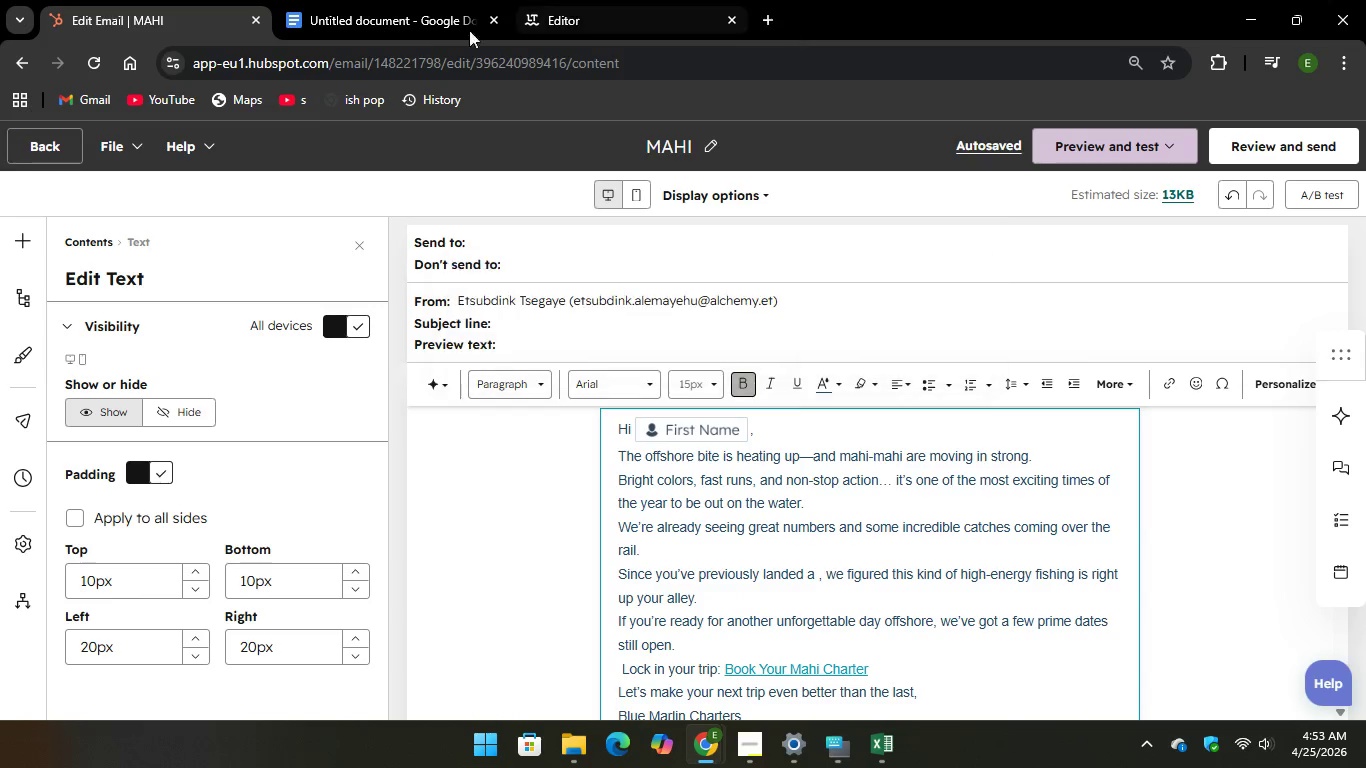 
left_click([395, 27])
 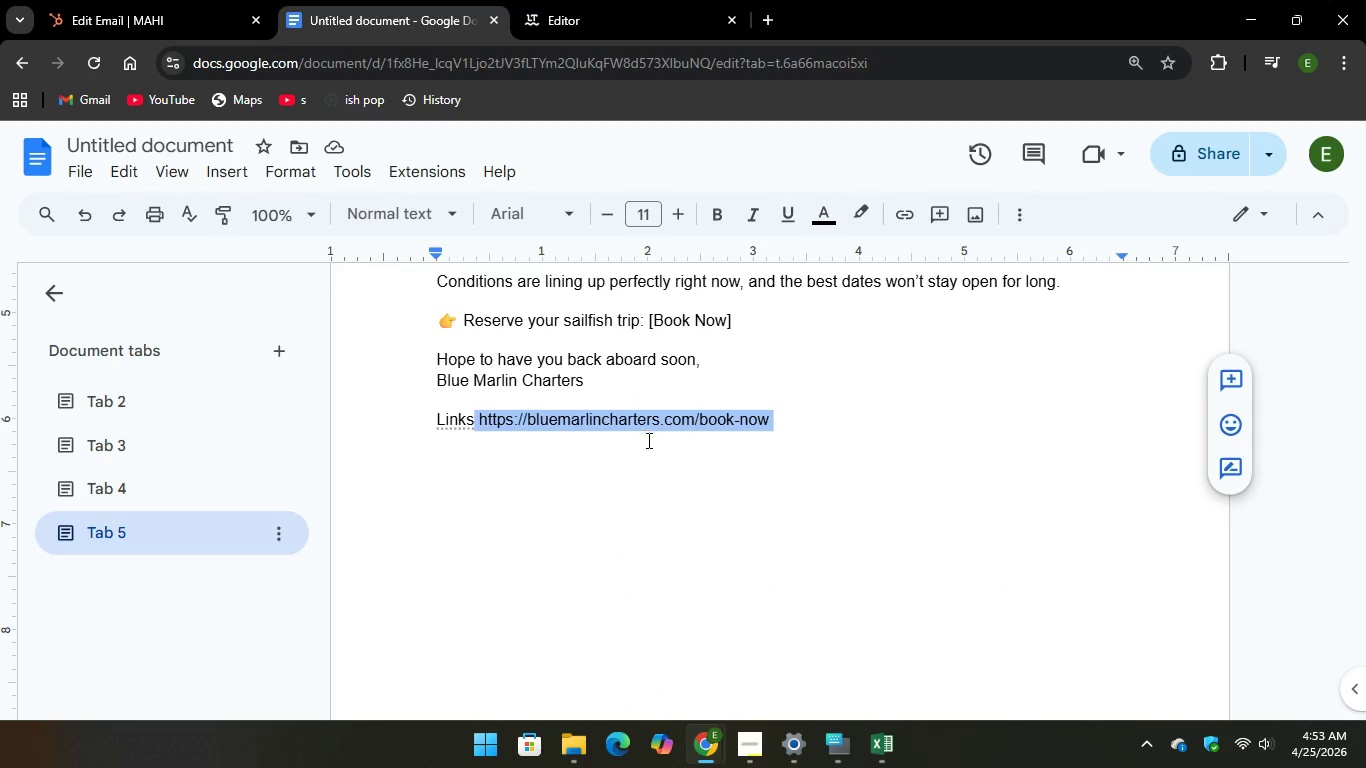 
scroll: coordinate [652, 442], scroll_direction: up, amount: 12.0
 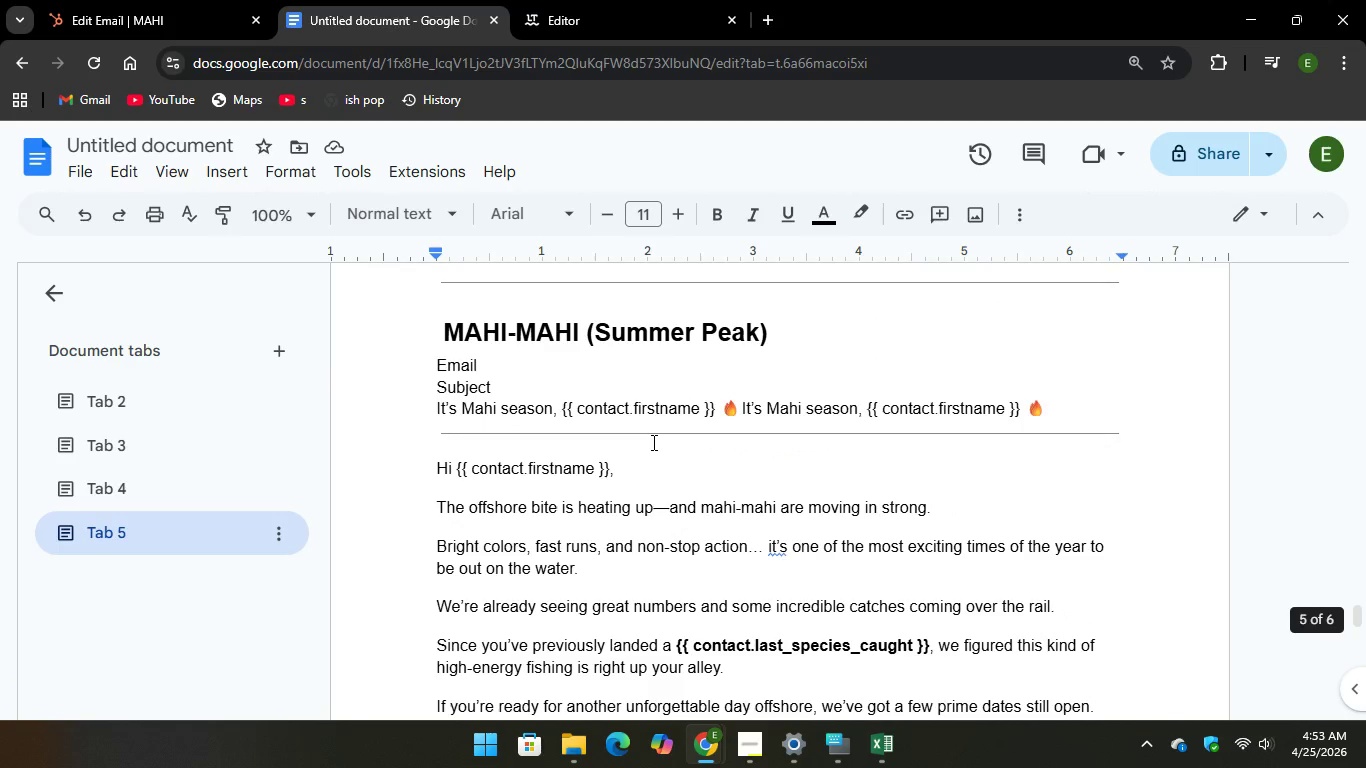 
scroll: coordinate [652, 442], scroll_direction: down, amount: 1.0
 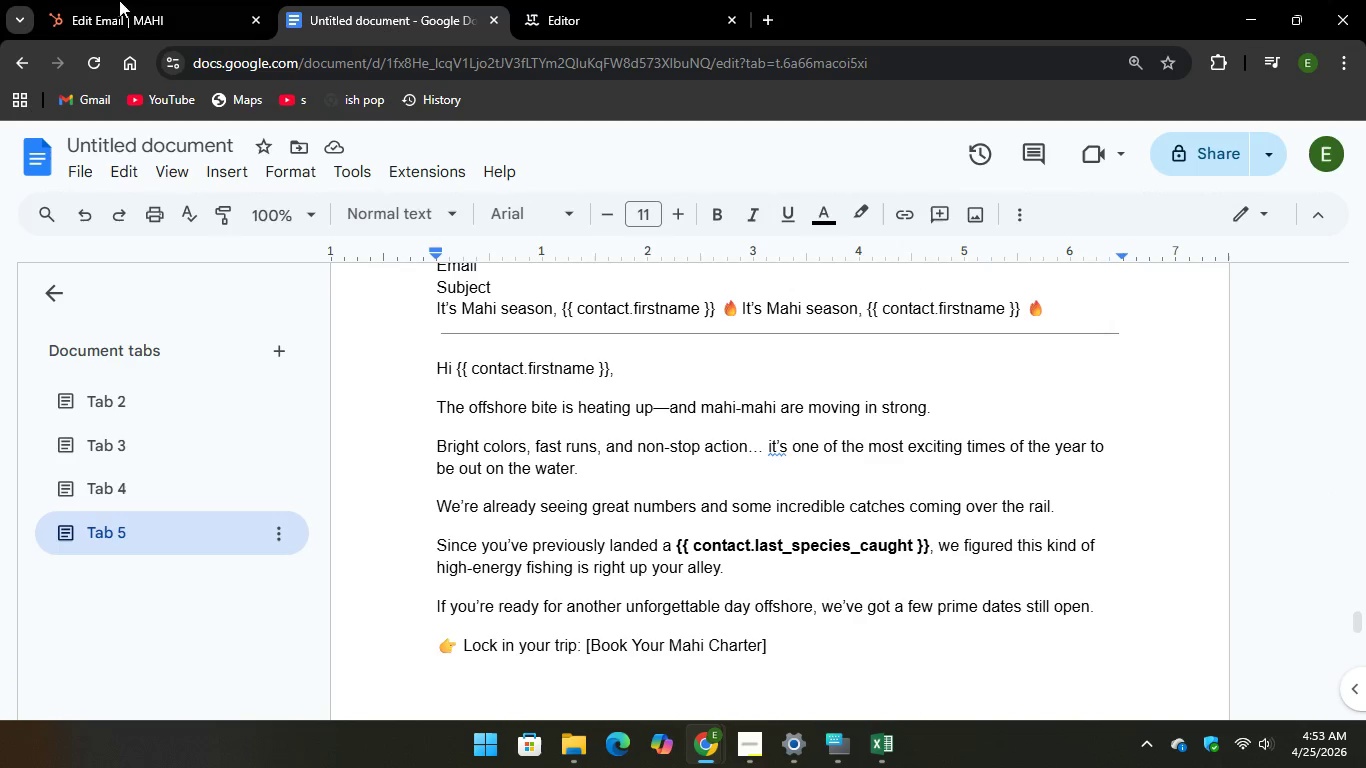 
left_click([140, 15])
 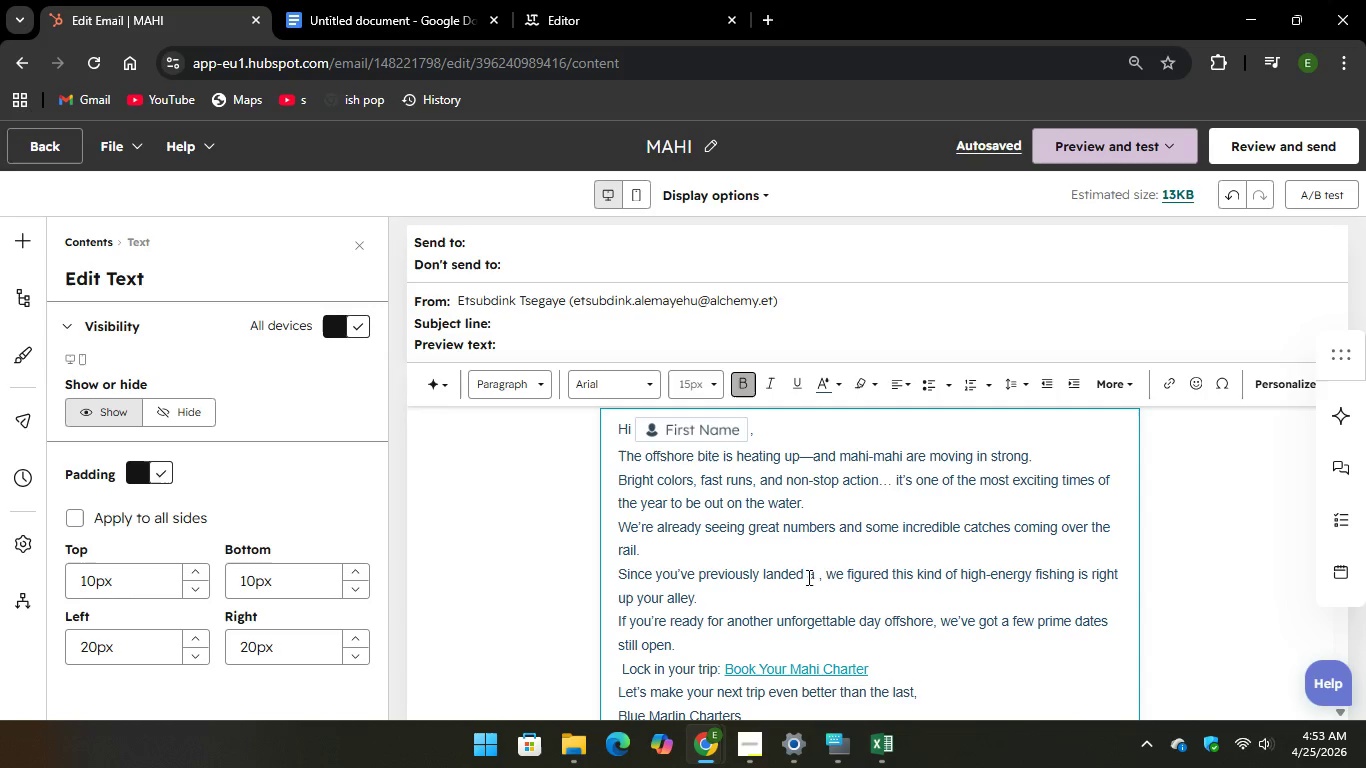 
left_click([814, 583])
 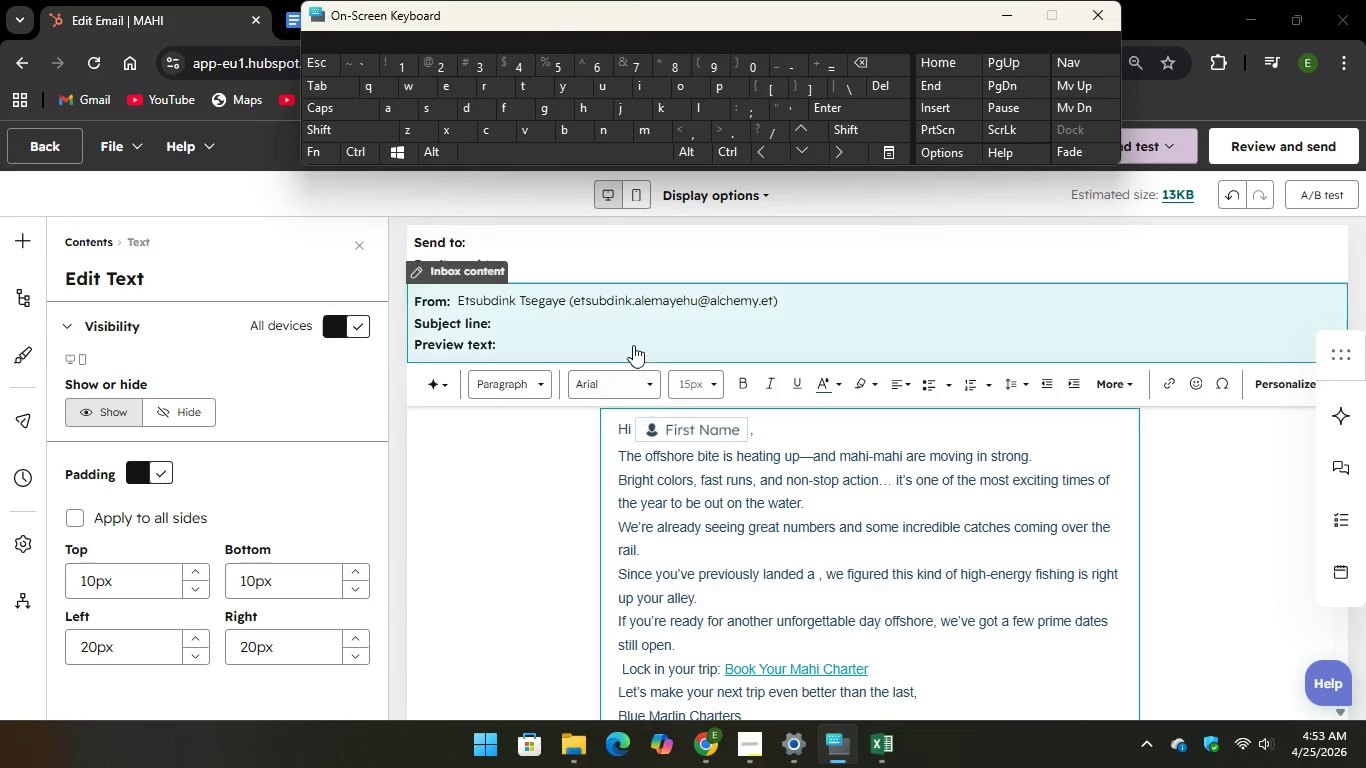 
key(Space)
 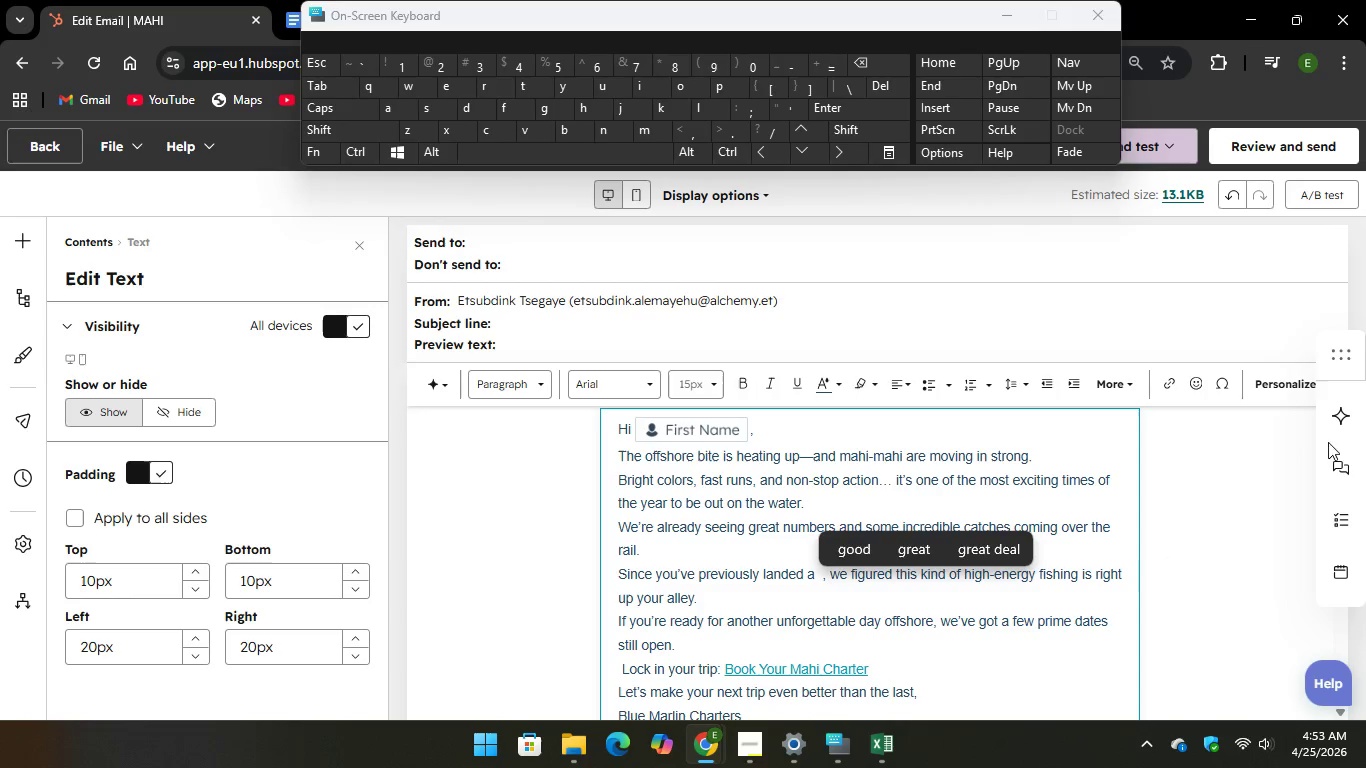 
left_click([1289, 383])
 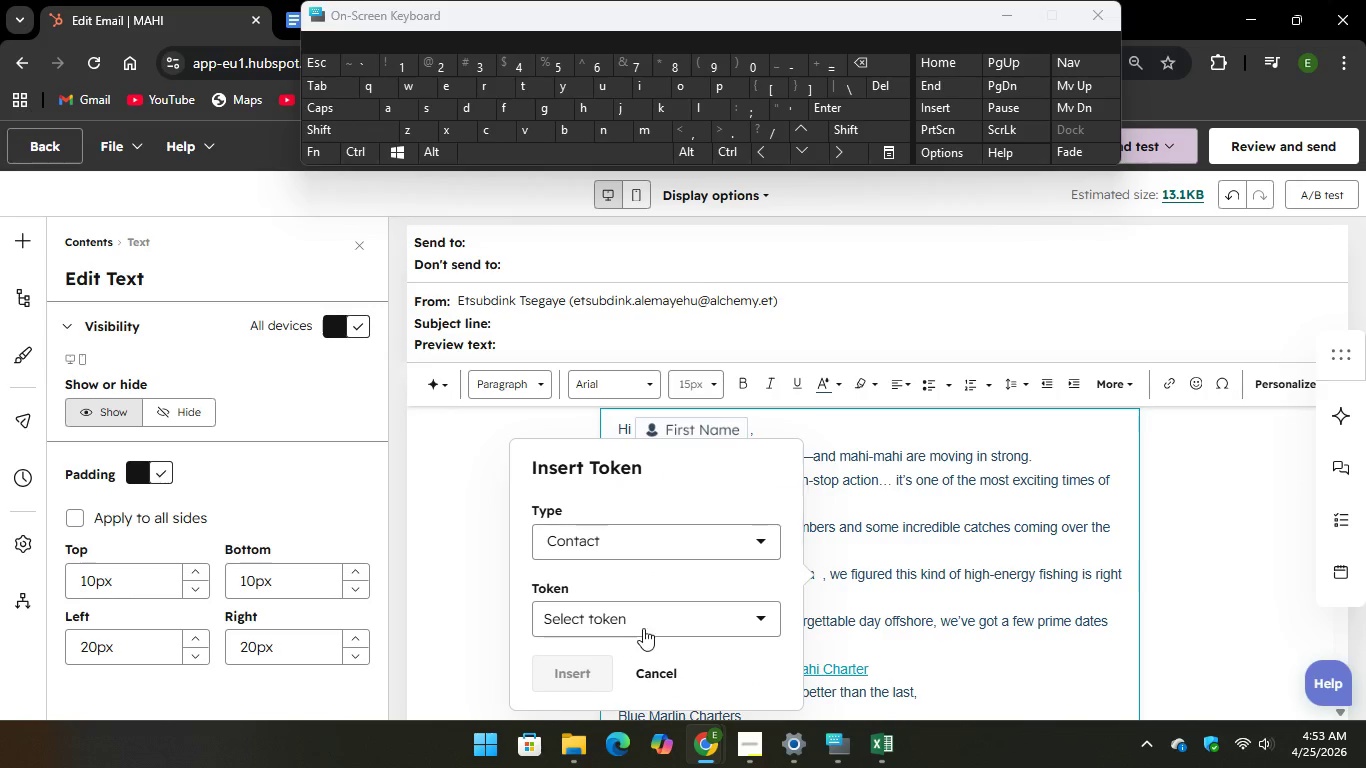 
left_click([651, 622])
 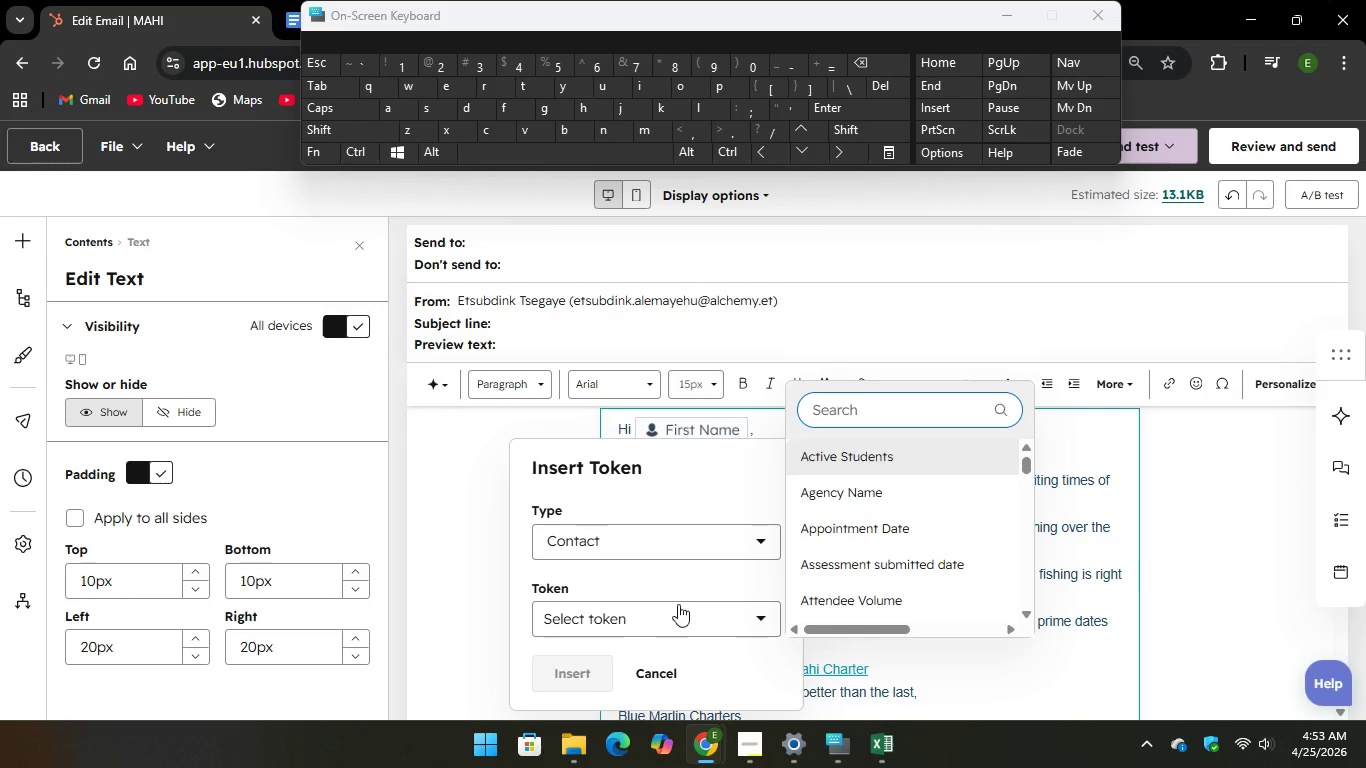 
scroll: coordinate [896, 525], scroll_direction: down, amount: 60.0
 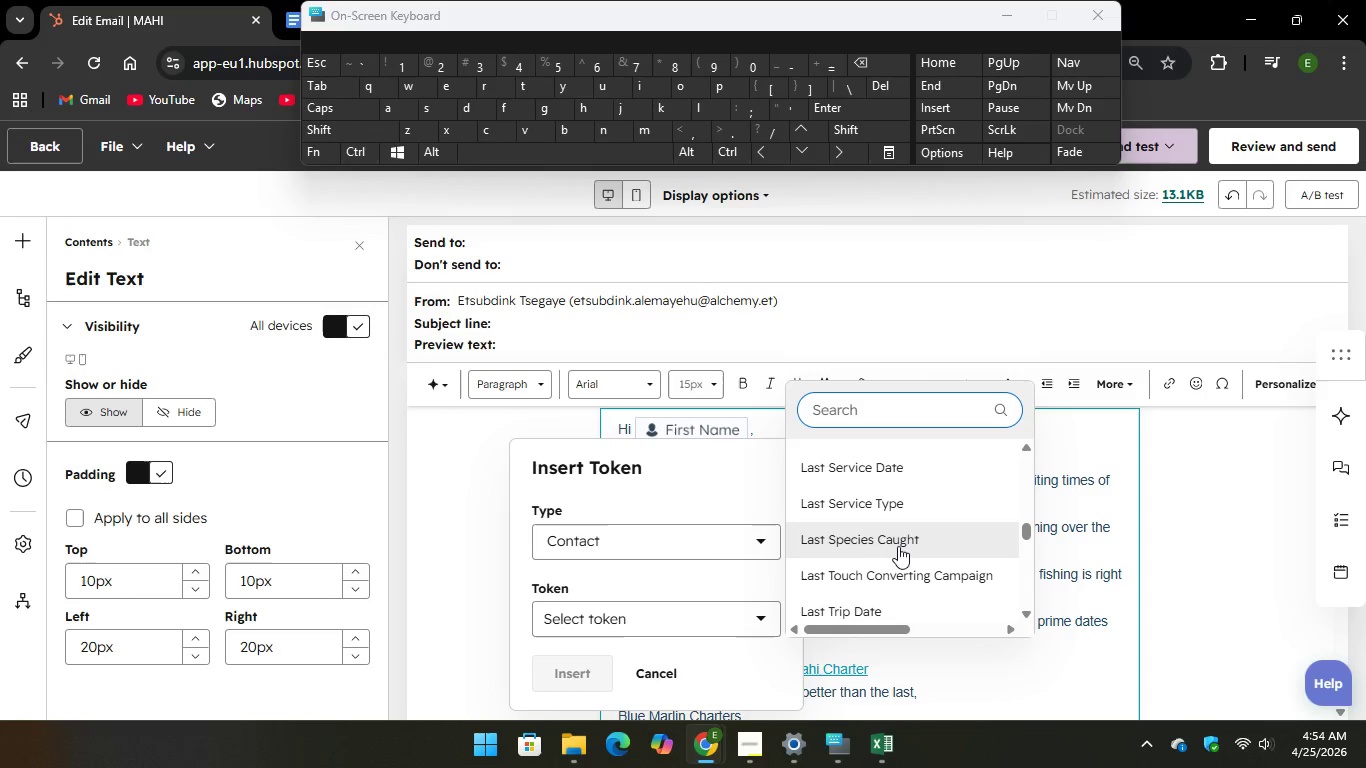 
left_click([899, 546])
 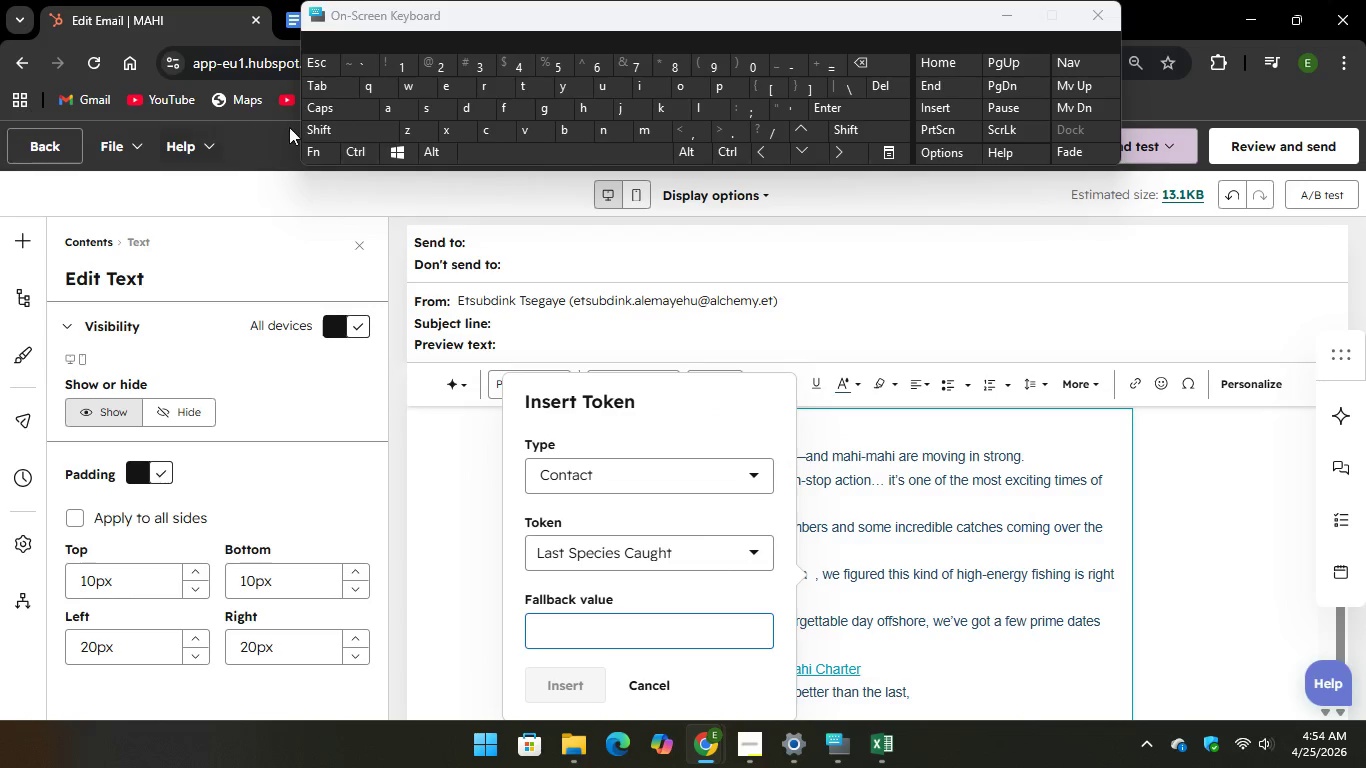 
key(CapsLock)
 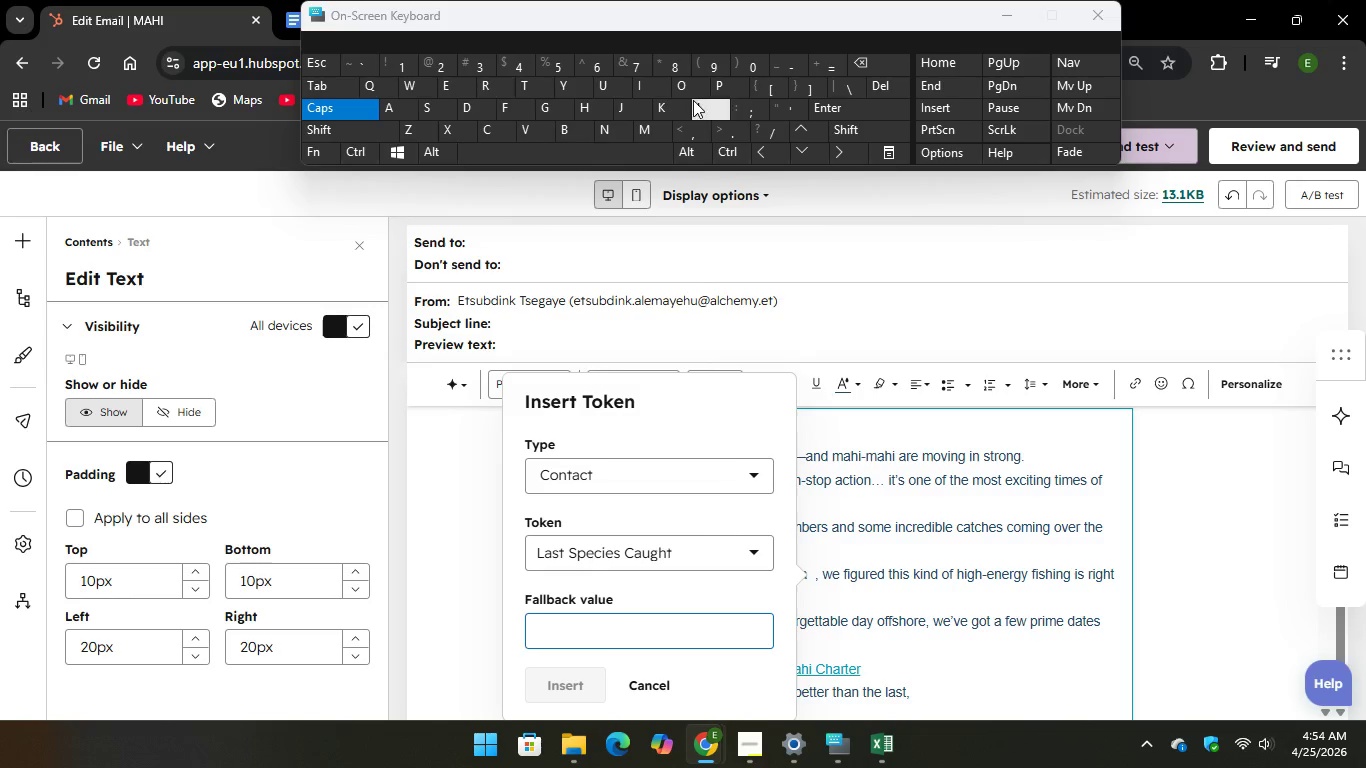 
key(L)
 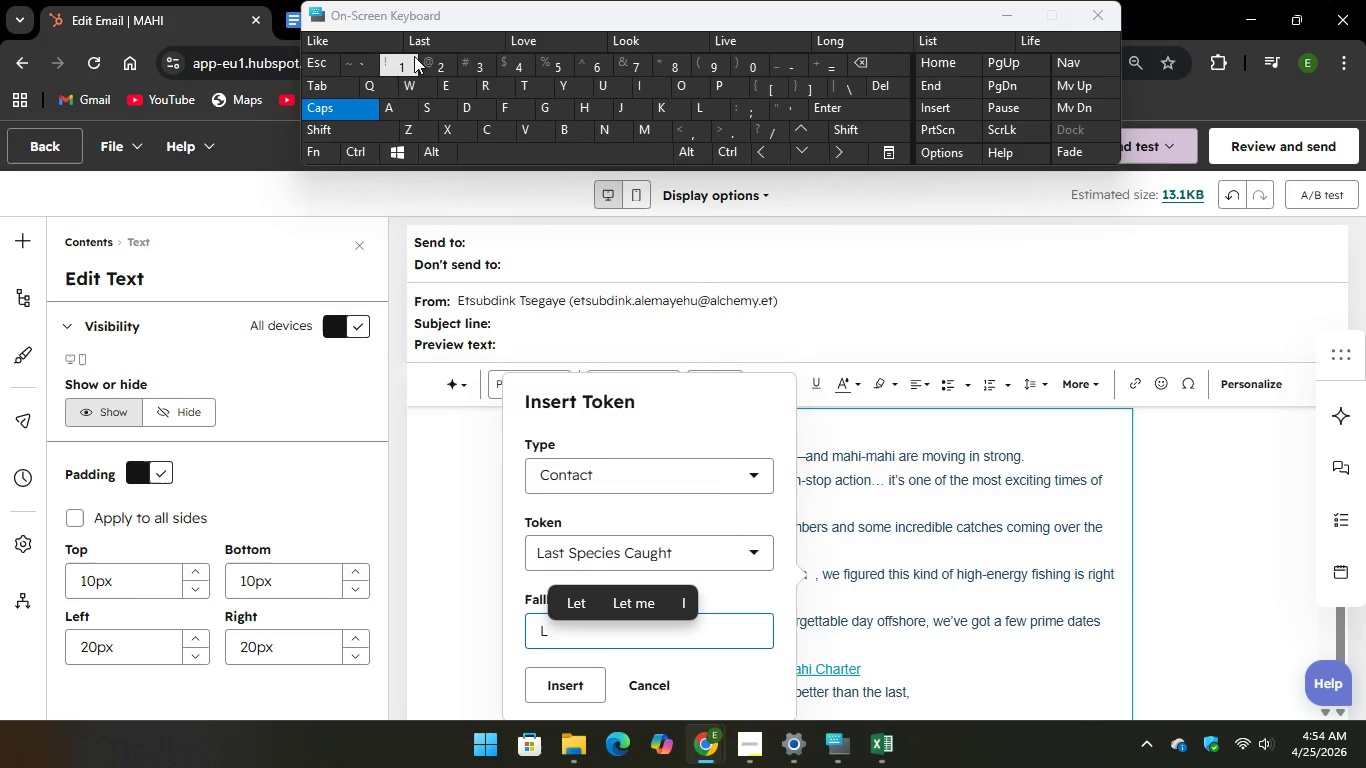 
hold_key(key=Unknown, duration=25.02)
 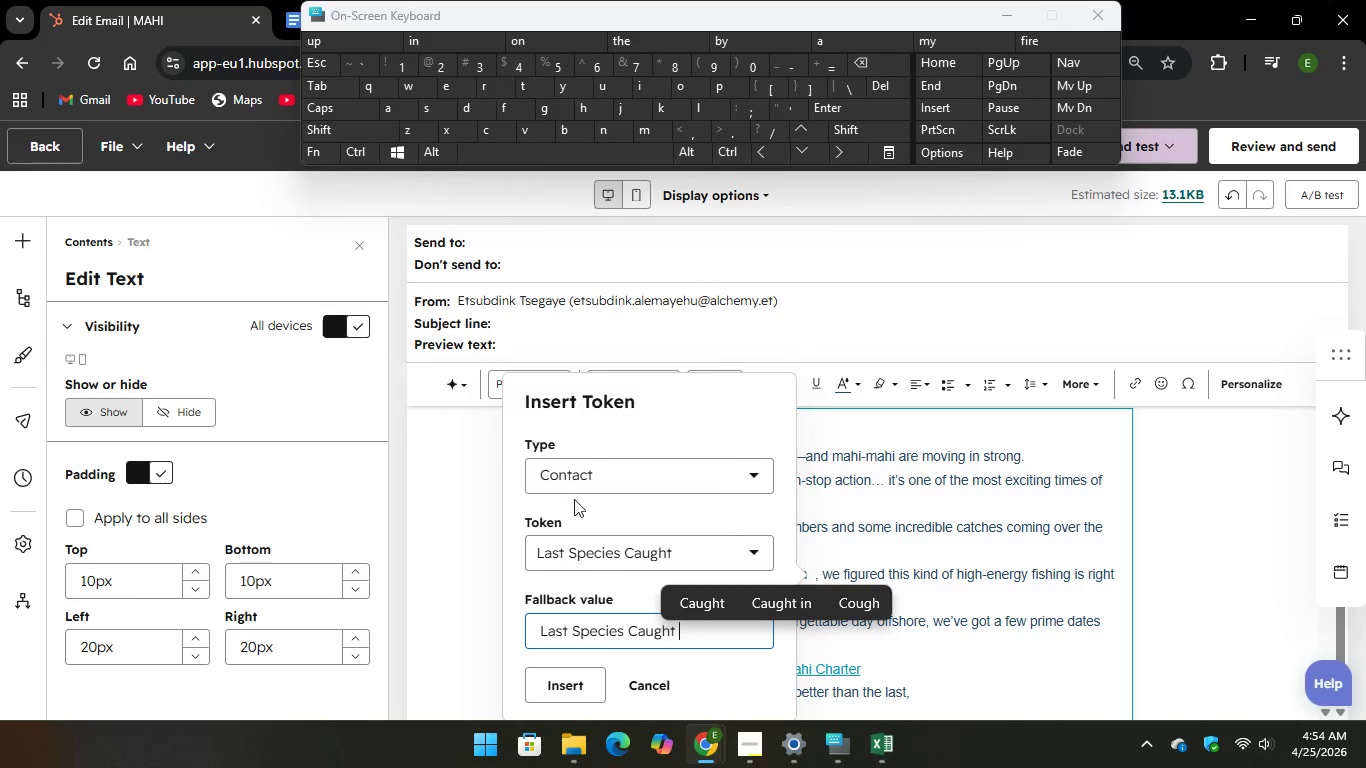 
key(S)
 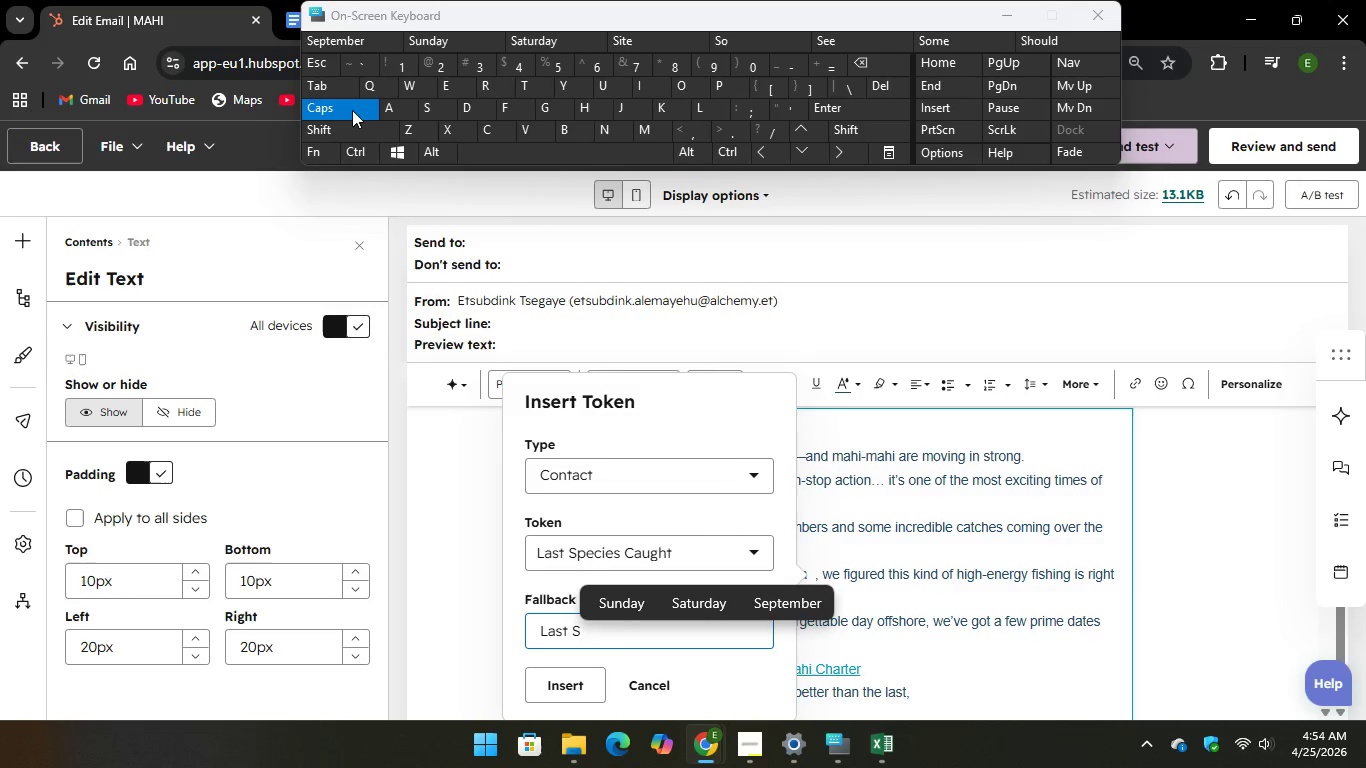 
key(CapsLock)
 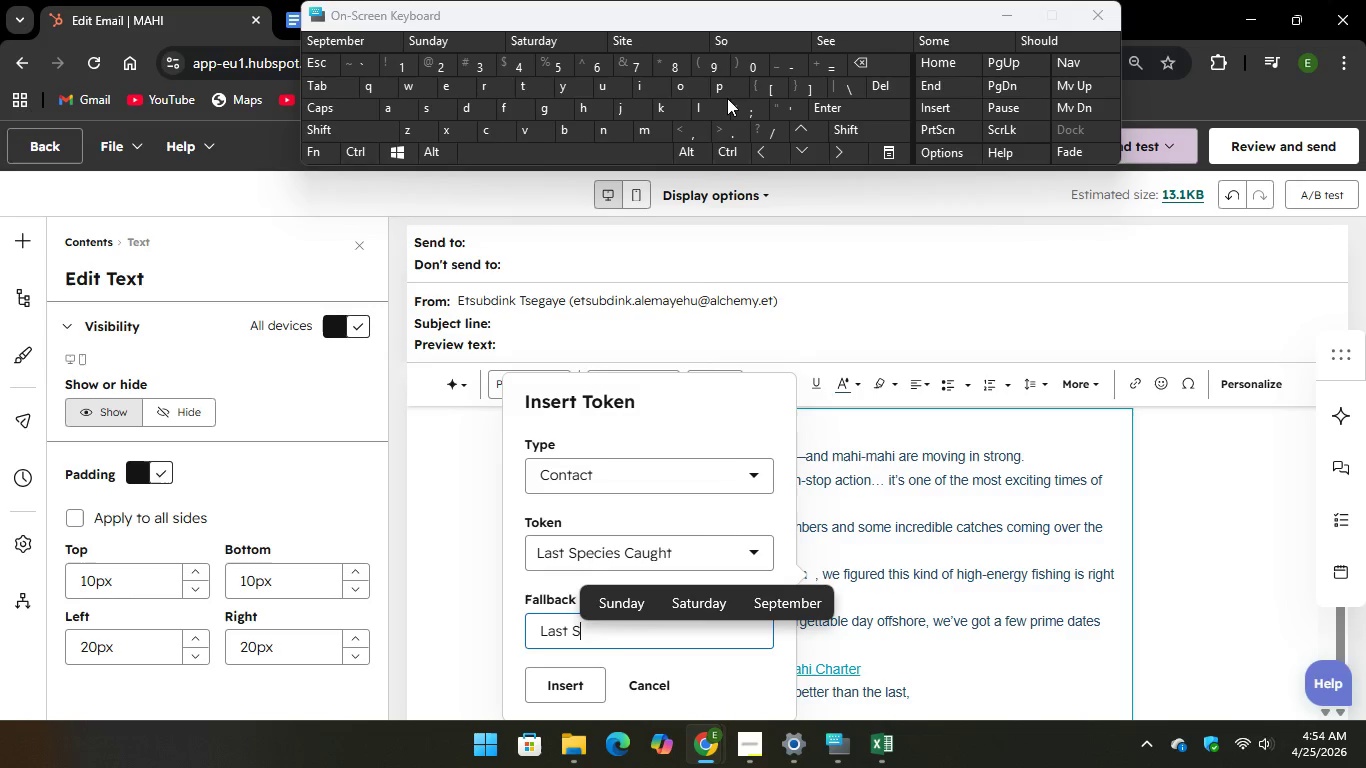 
key(P)
 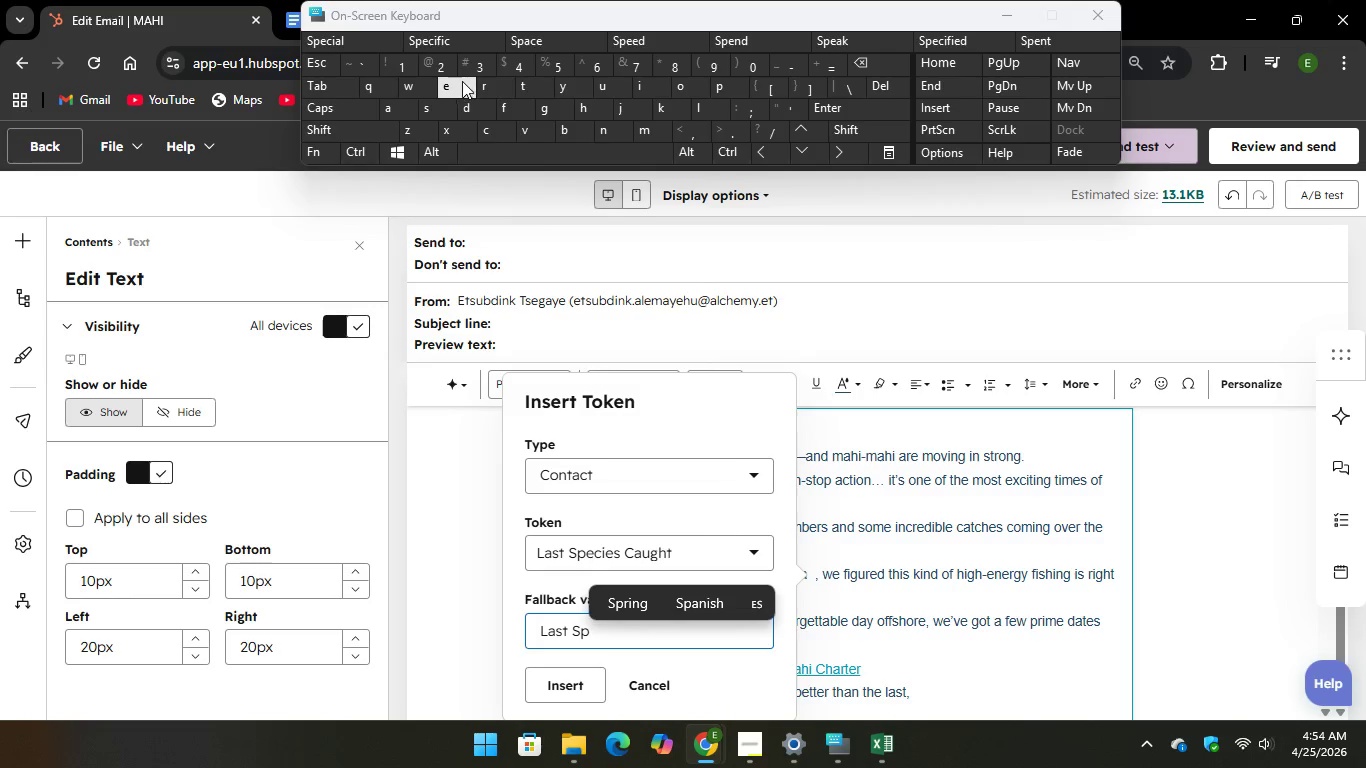 
type(ec)
 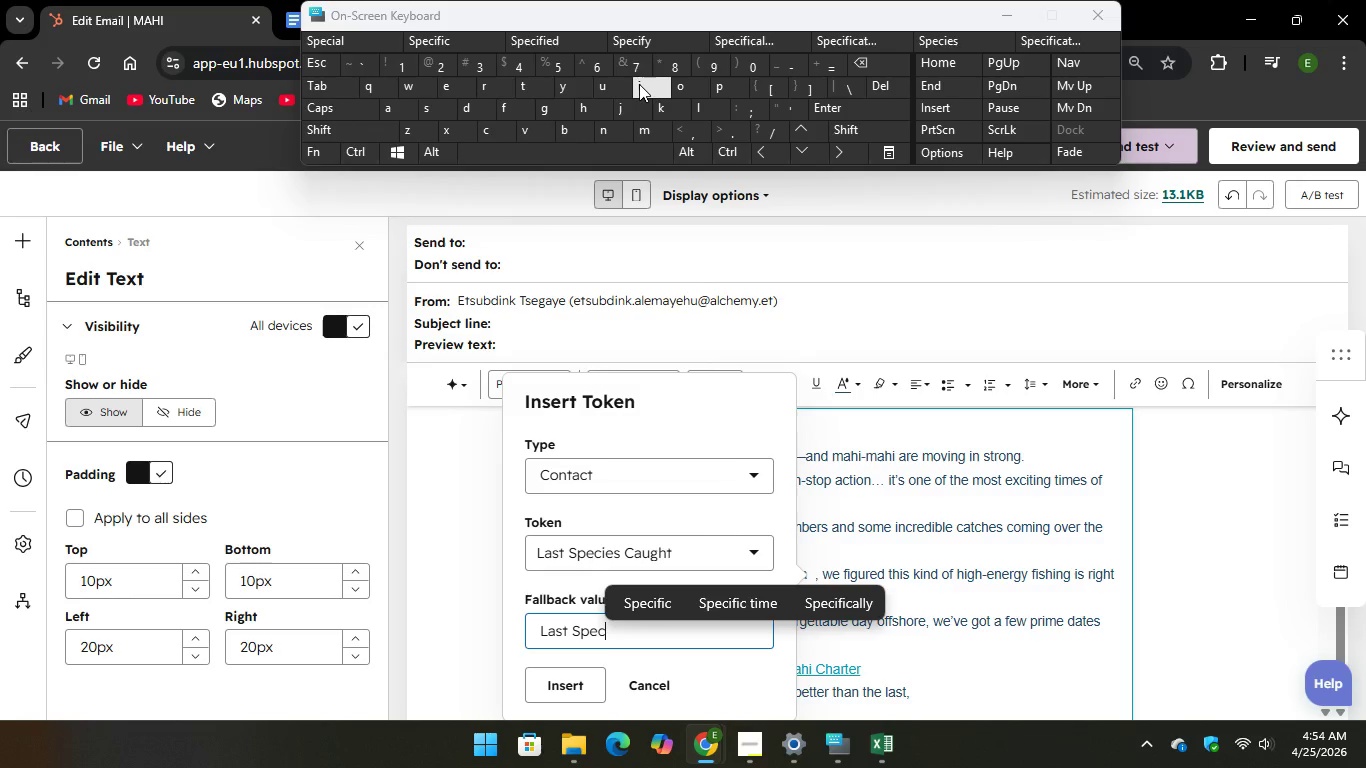 
key(I)
 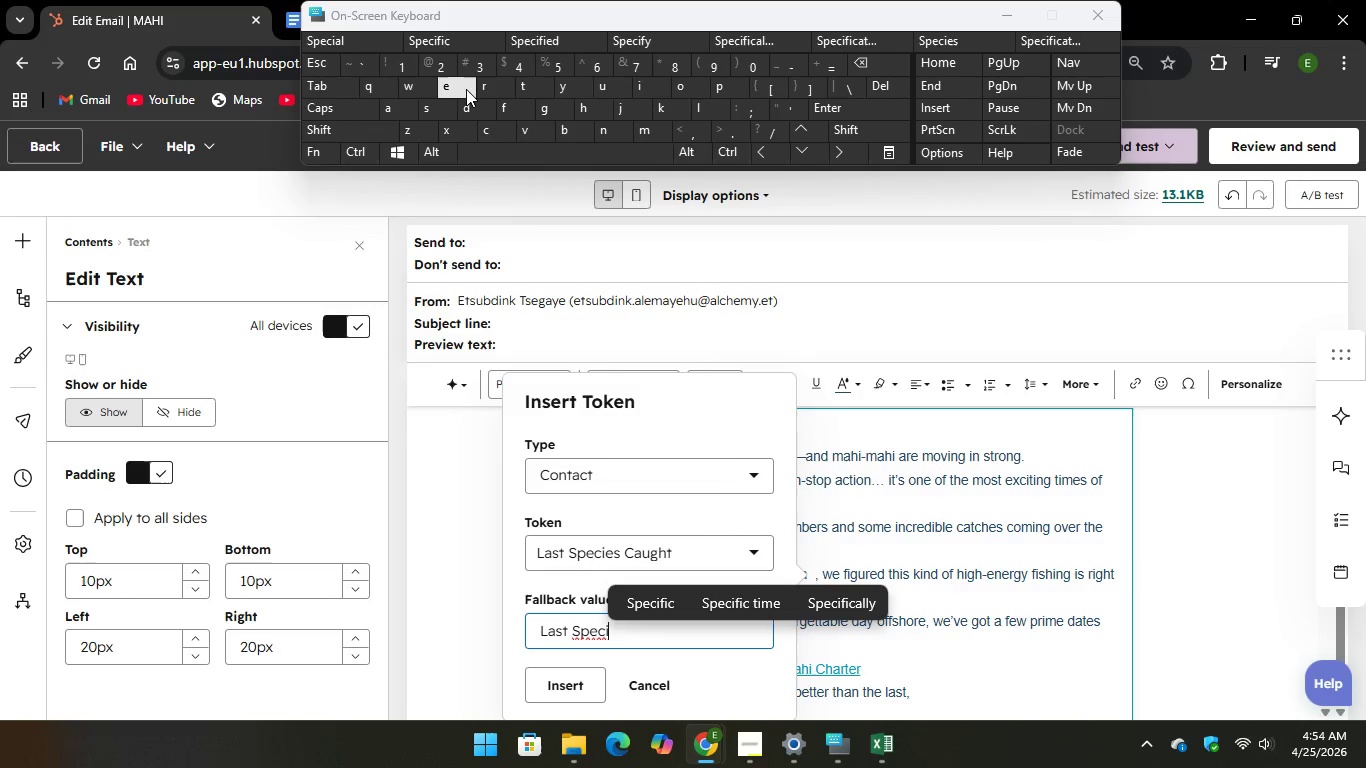 
type(es )
 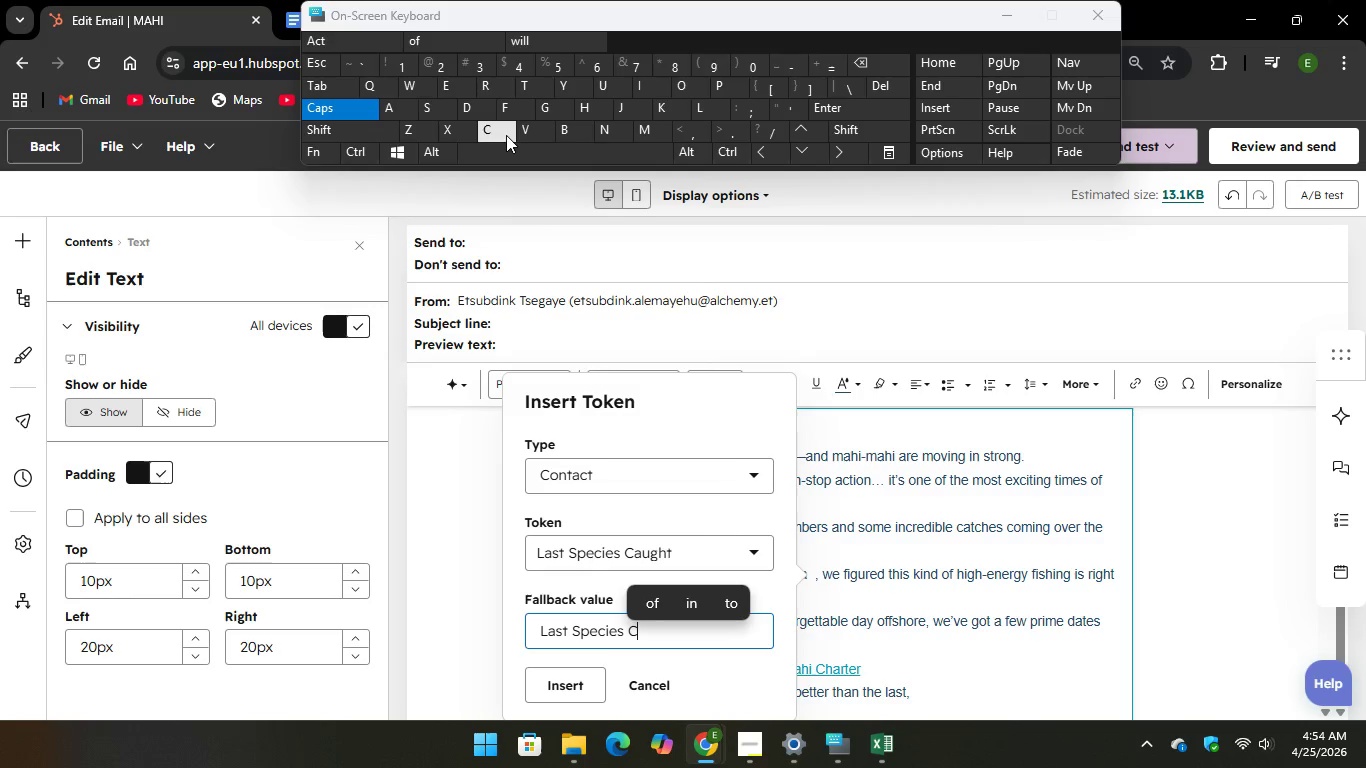 
type(Caug)
 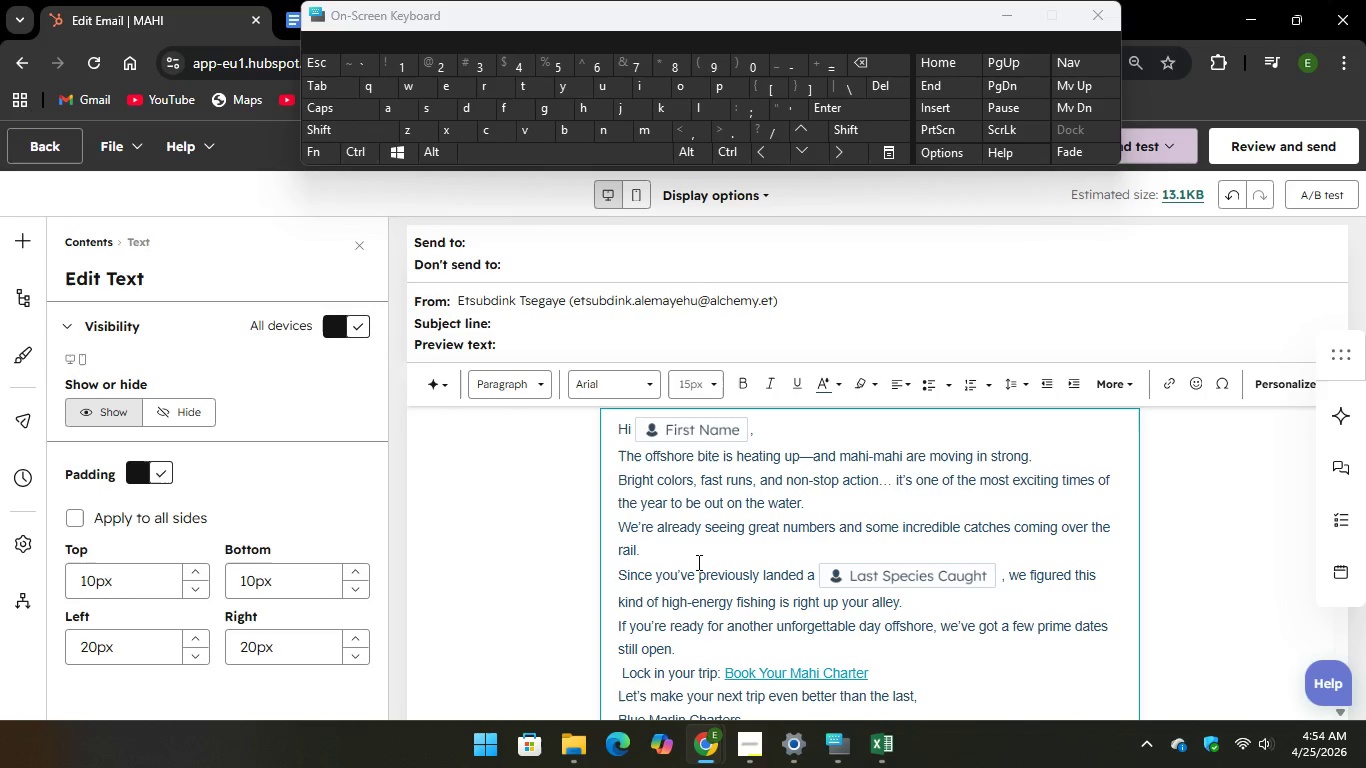 
wait(5.22)
 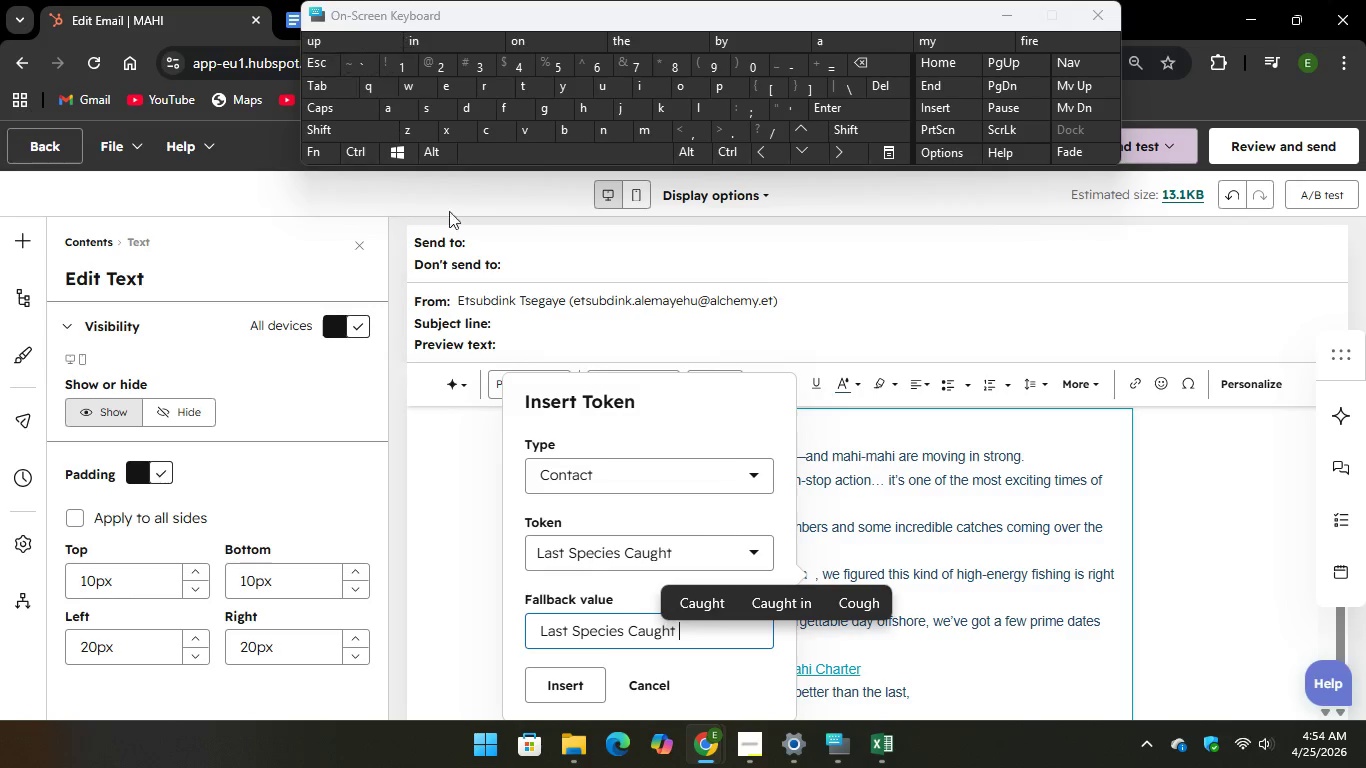 
left_click([539, 329])
 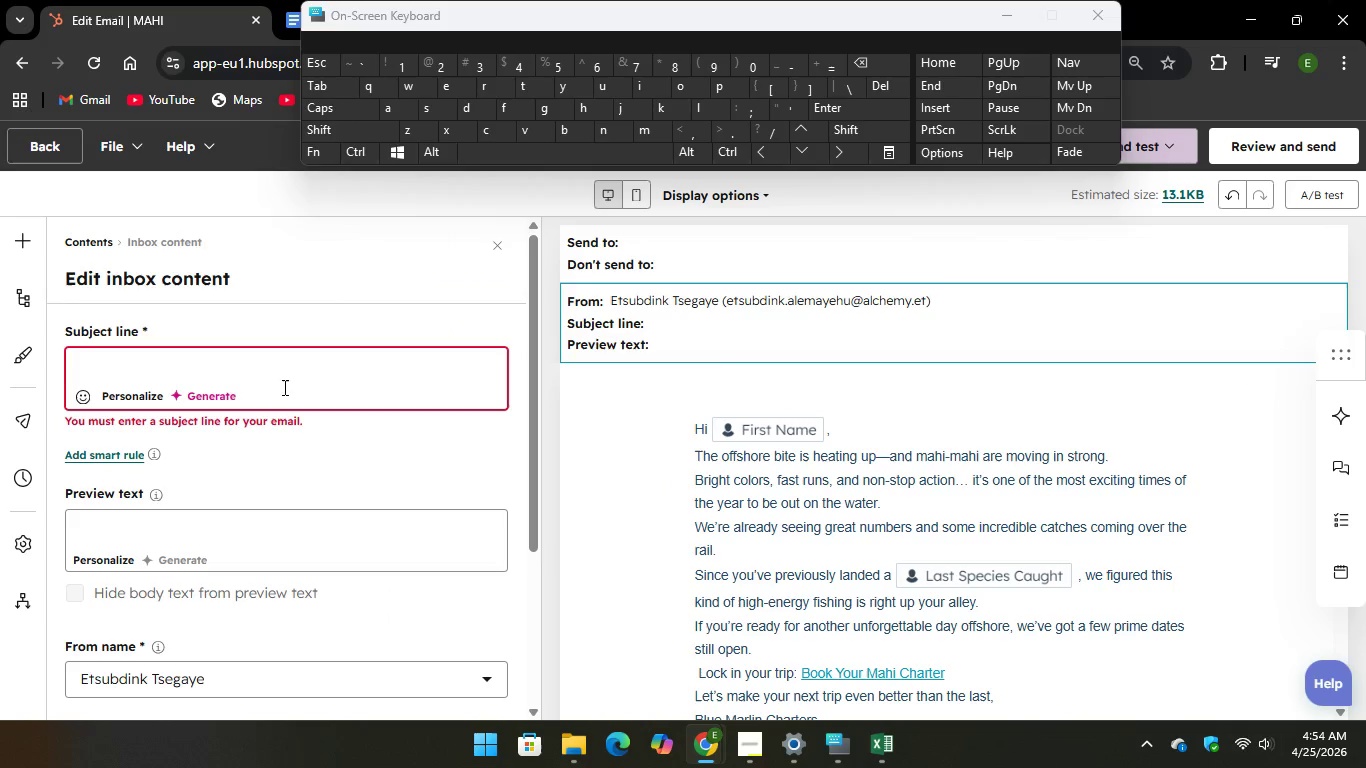 
left_click([212, 399])
 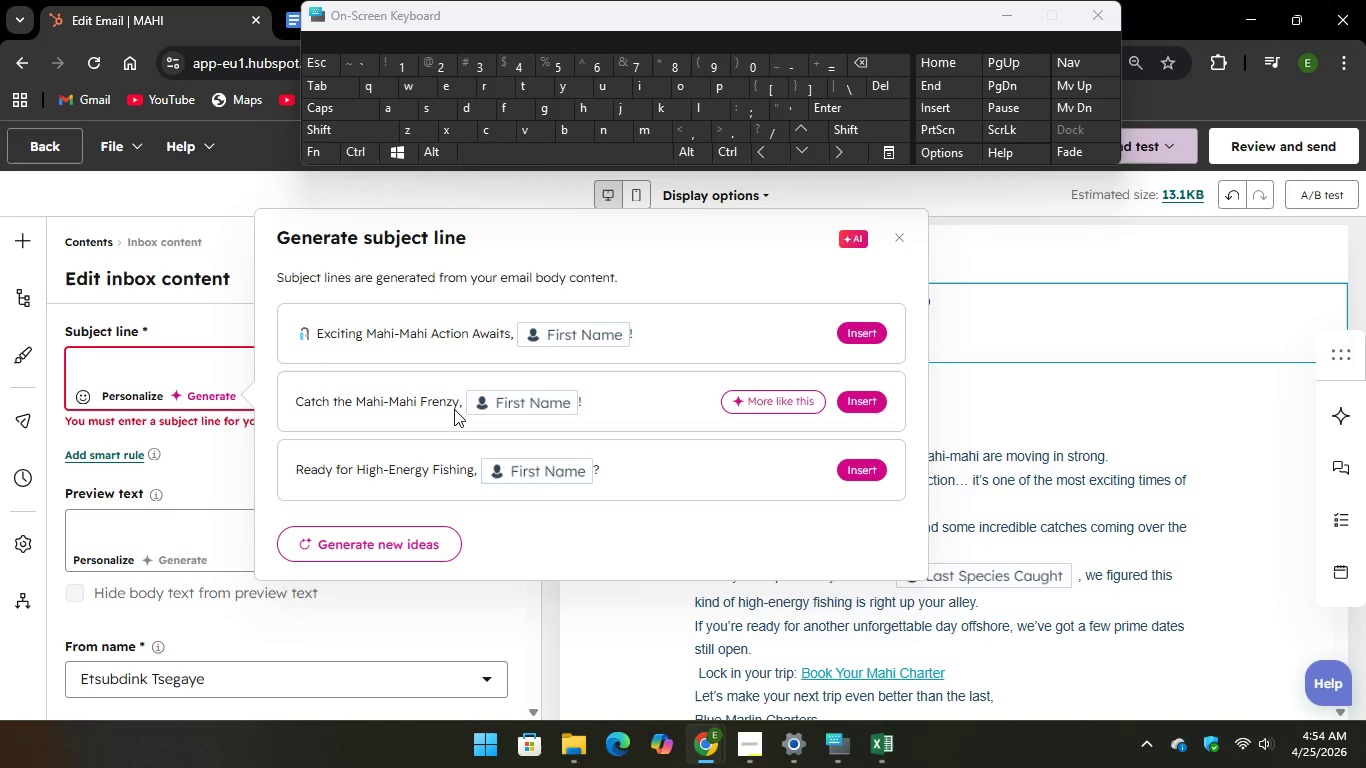 
wait(14.78)
 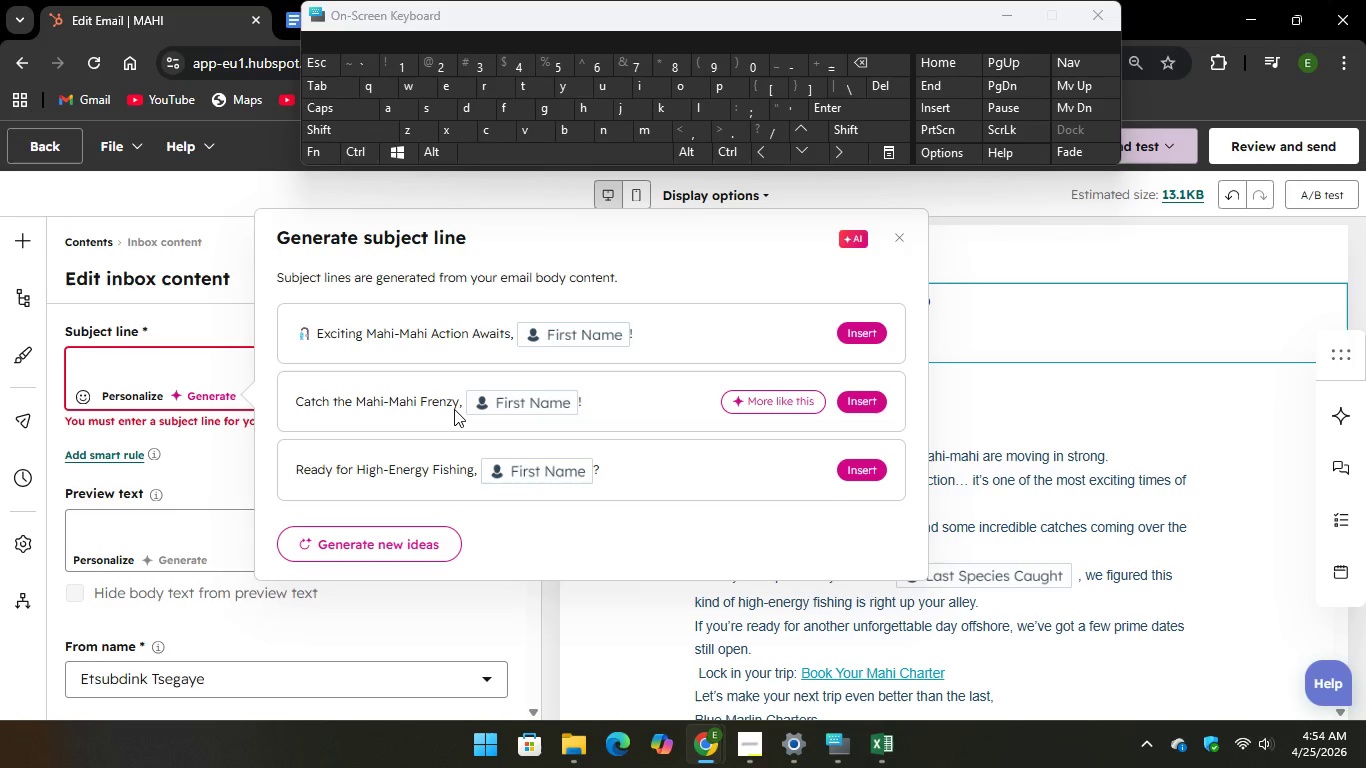 
left_click([859, 471])
 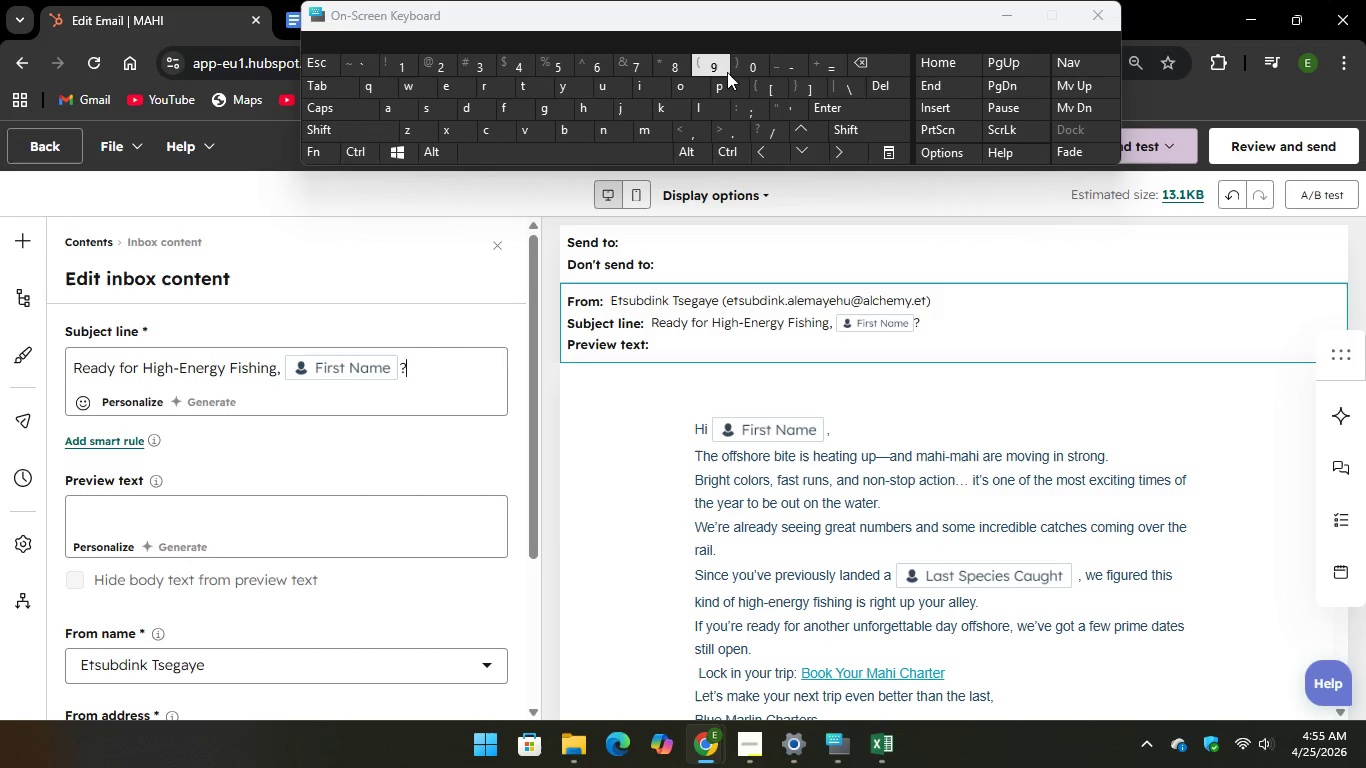 
key(Backspace)
 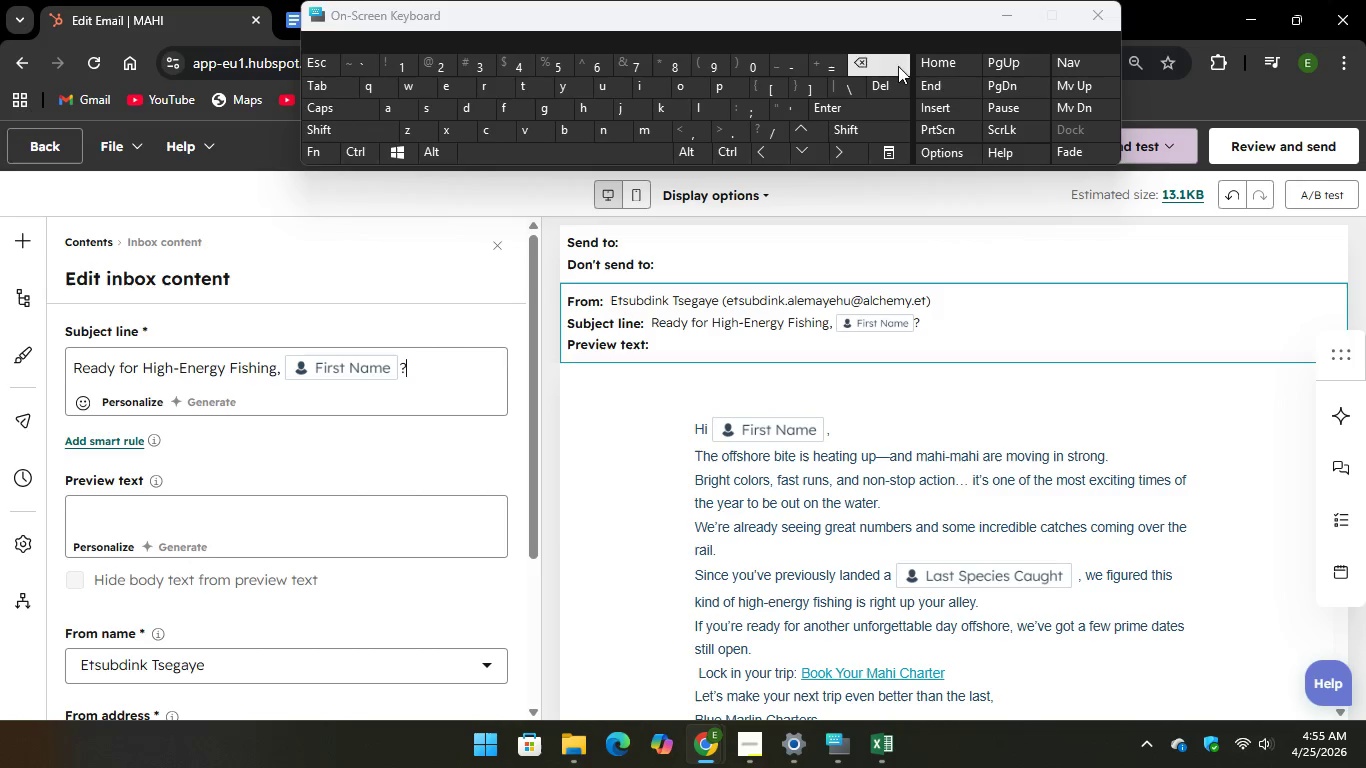 
key(Backspace)
 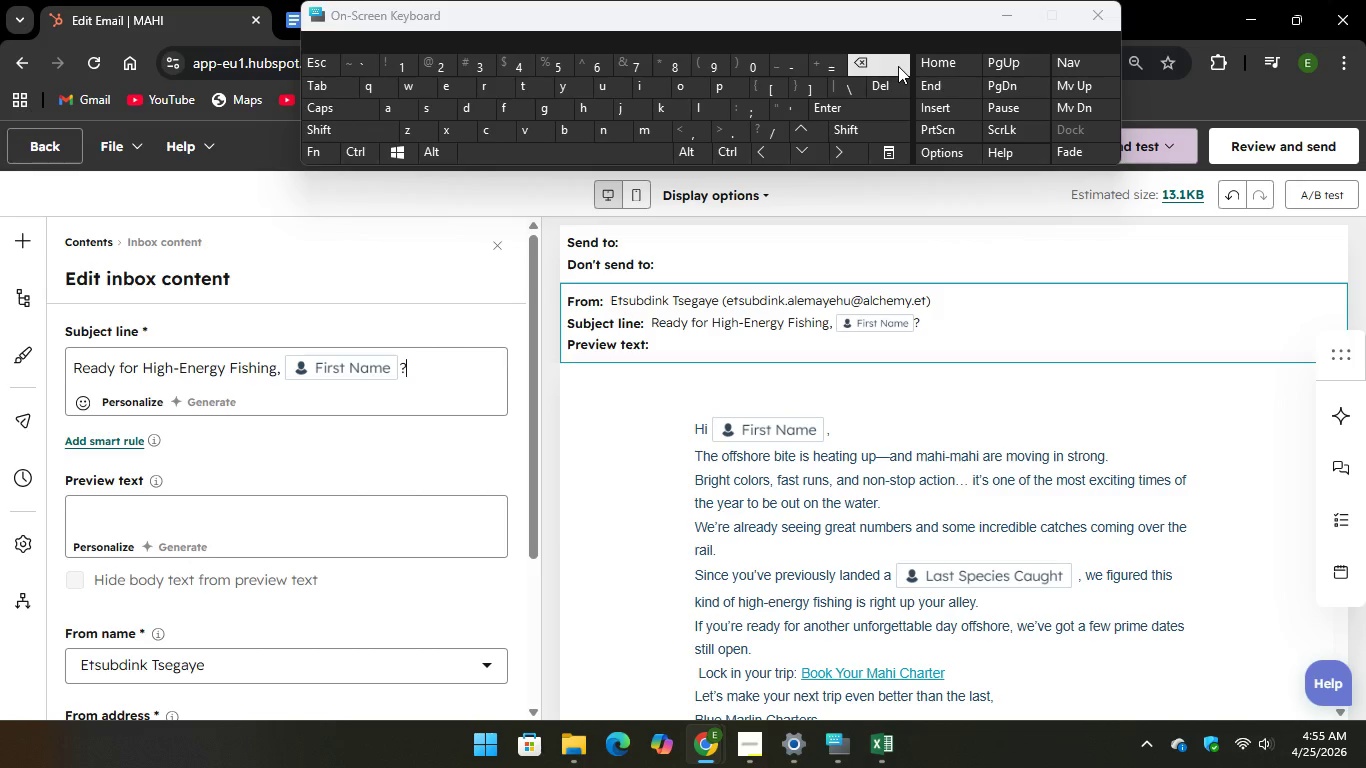 
key(Backspace)
 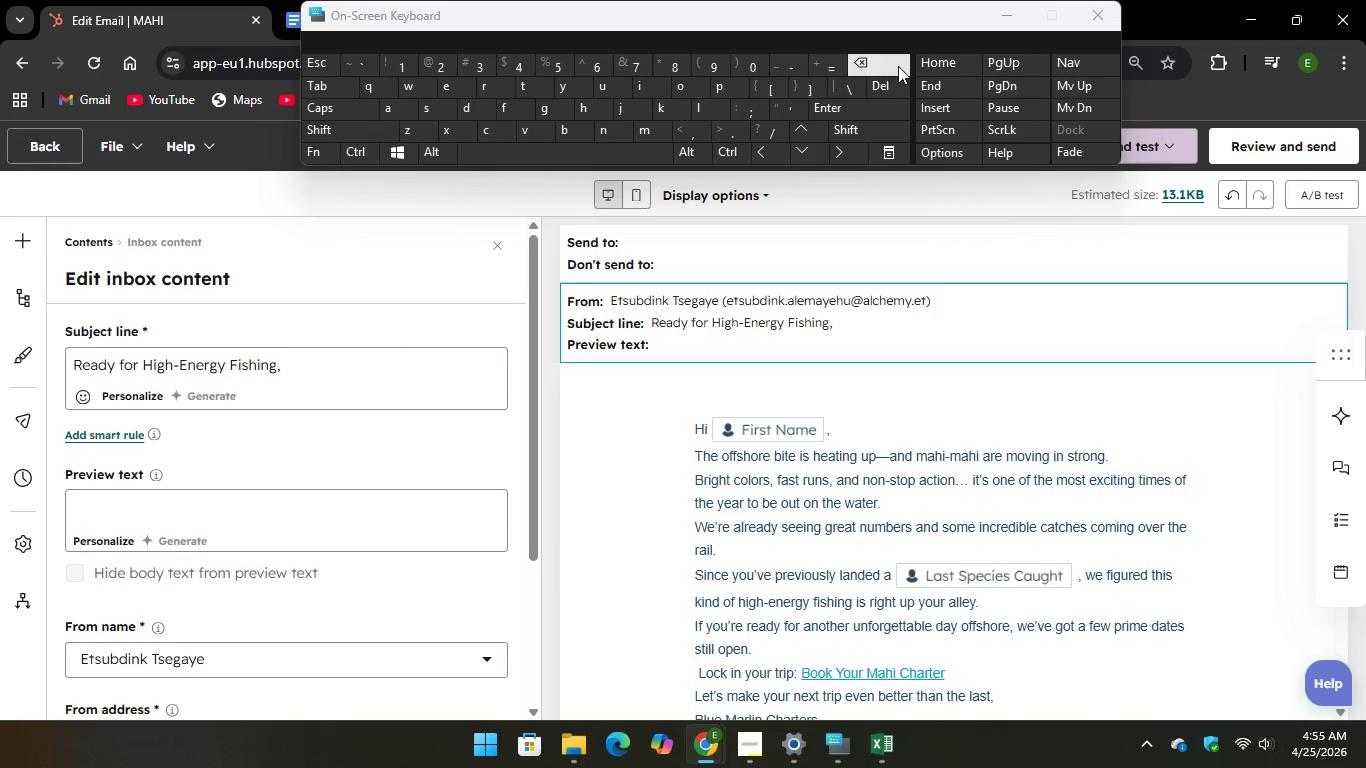 
key(Backspace)
 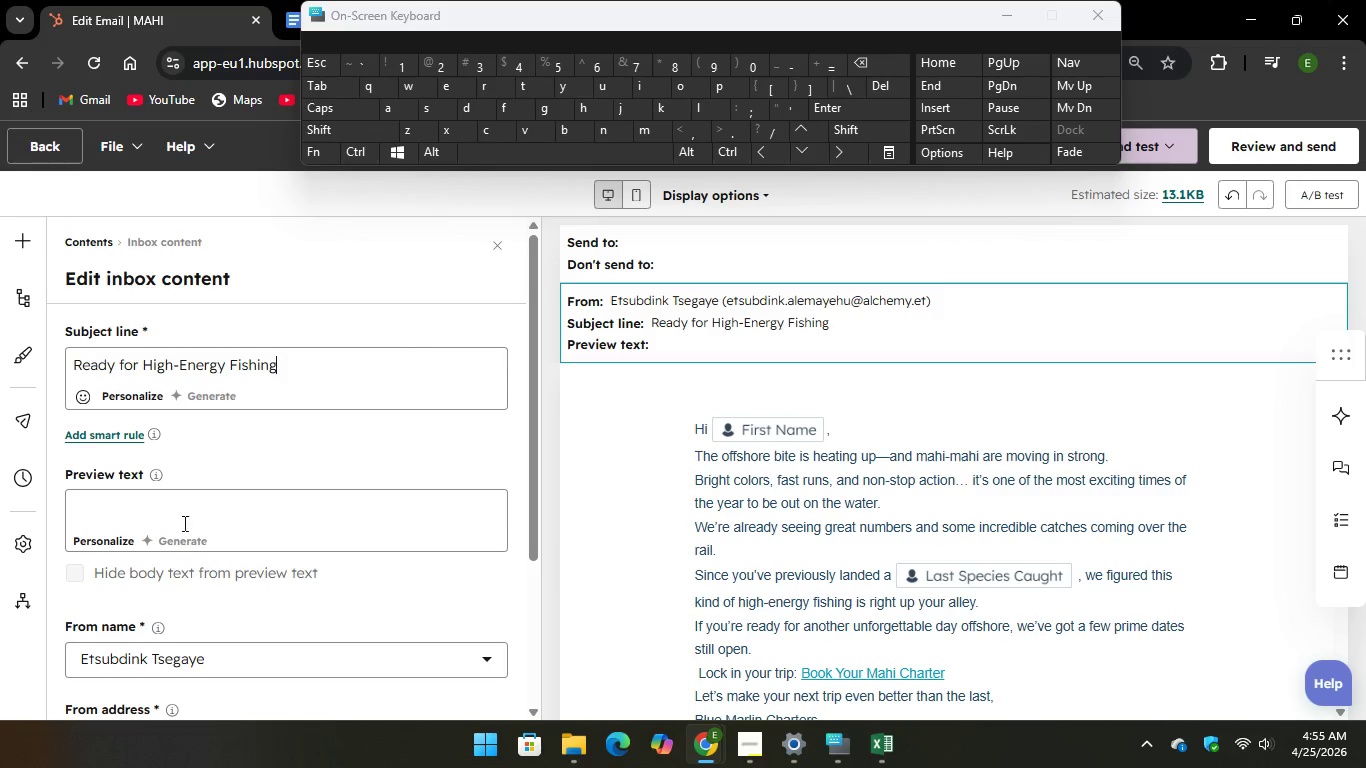 
left_click([182, 507])
 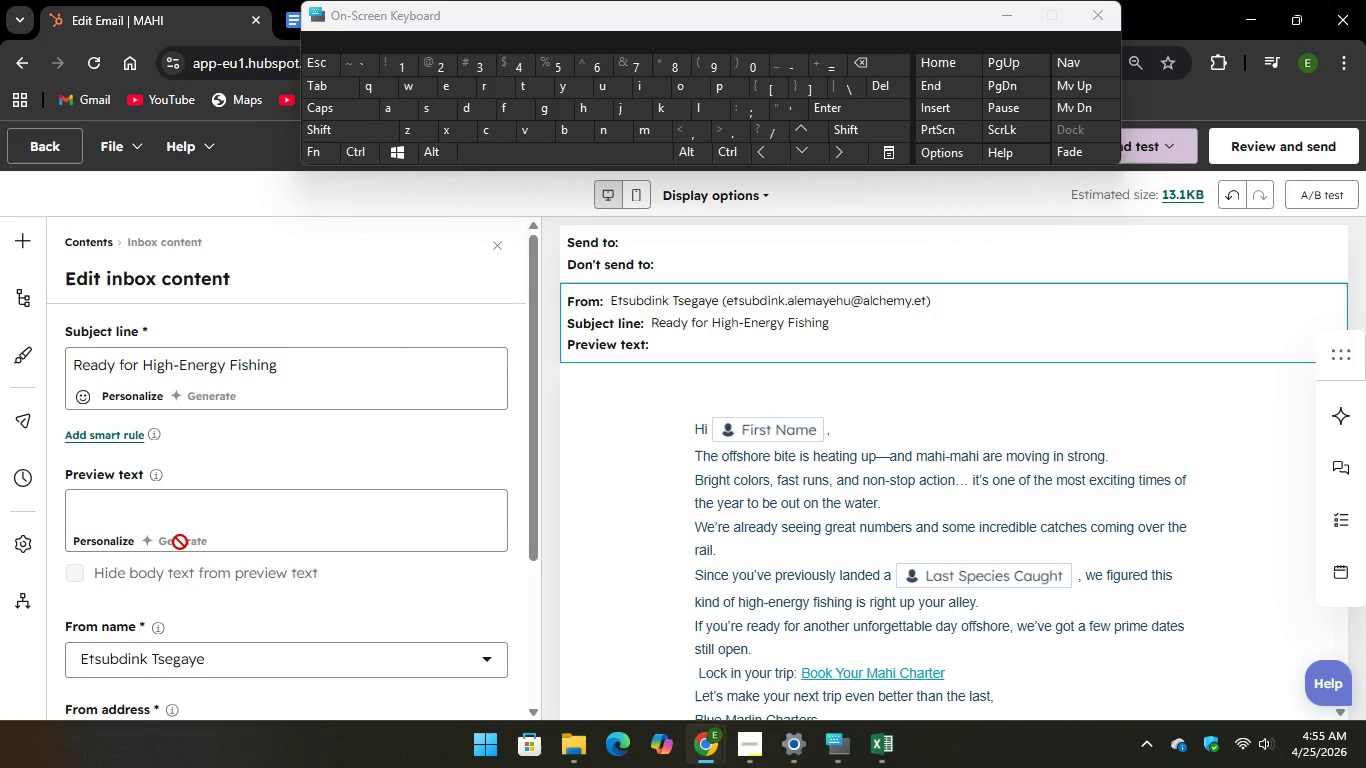 
left_click([180, 542])
 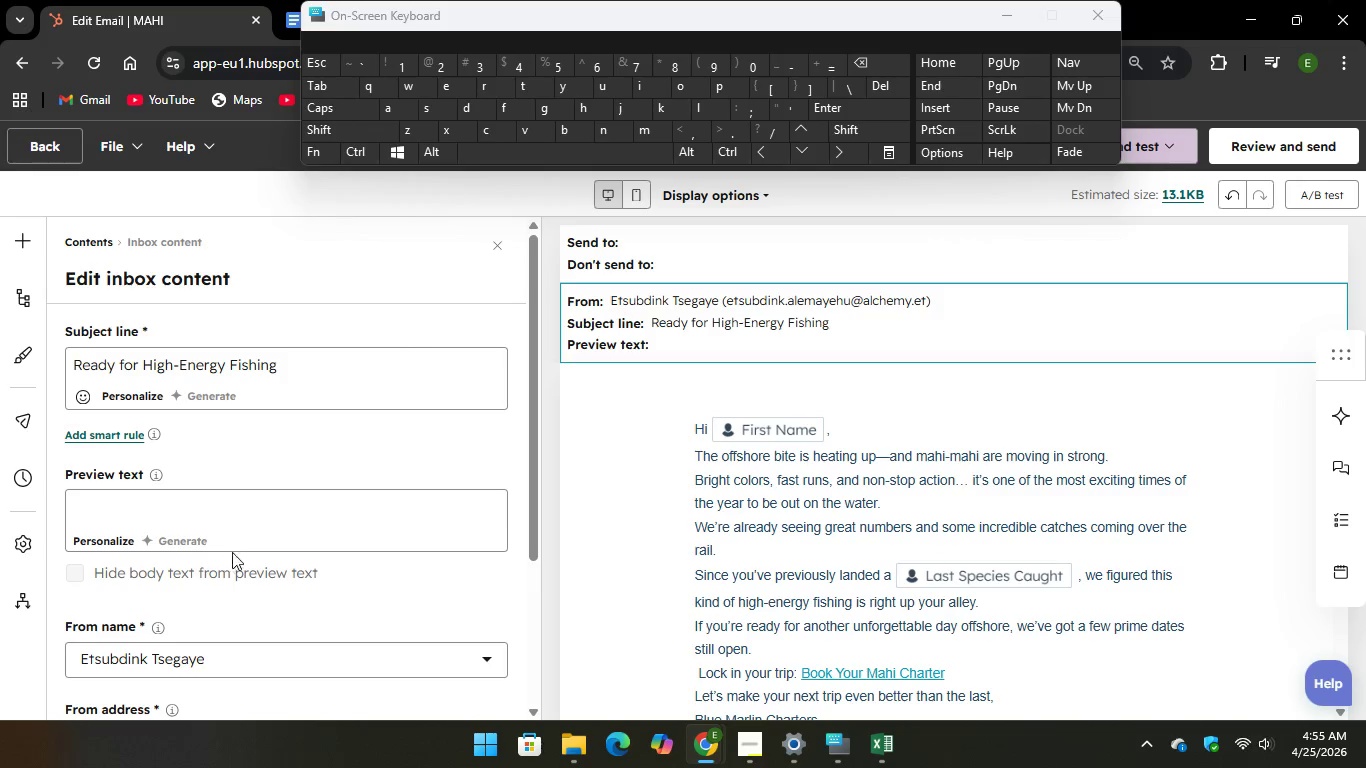 
left_click([200, 521])
 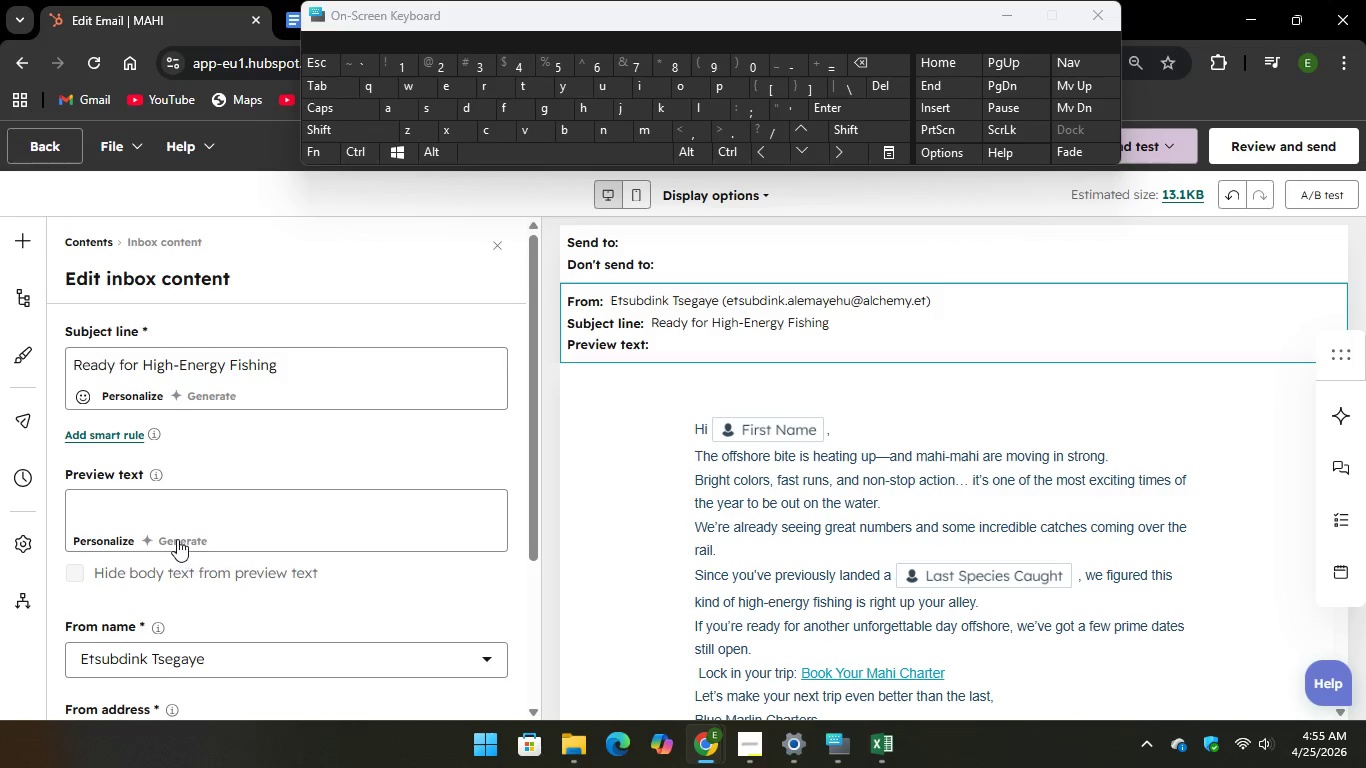 
left_click([177, 539])
 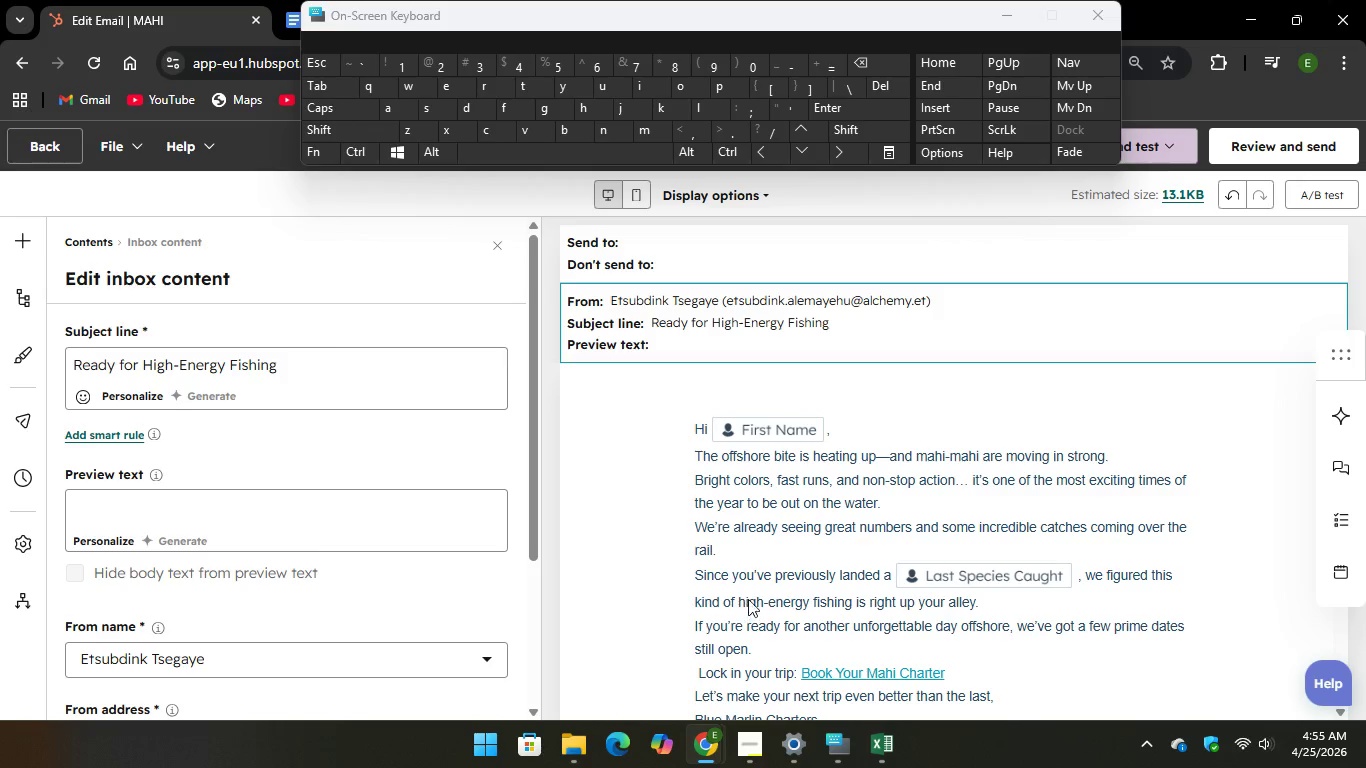 
left_click([831, 513])
 